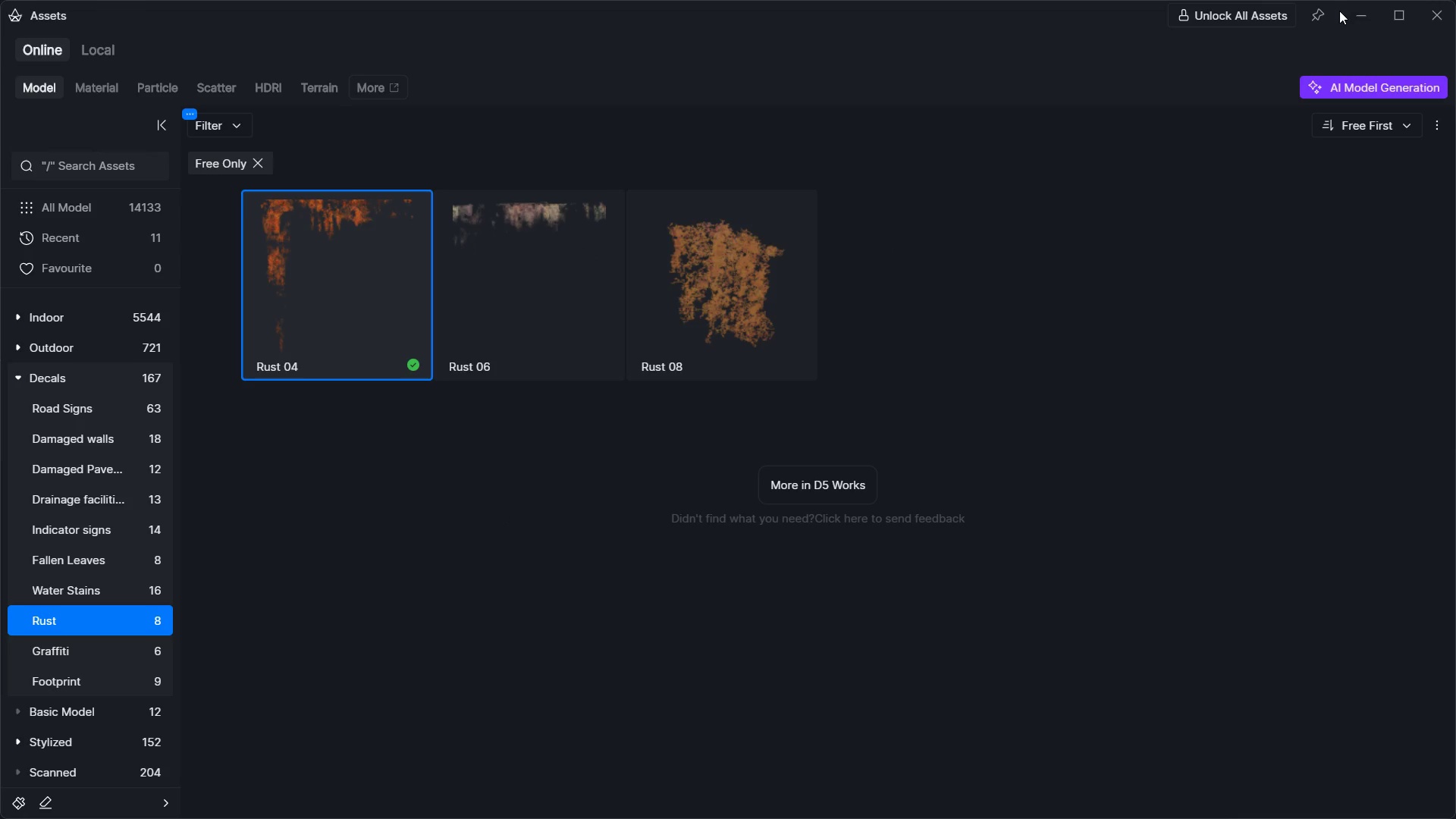 
left_click([1371, 8])
 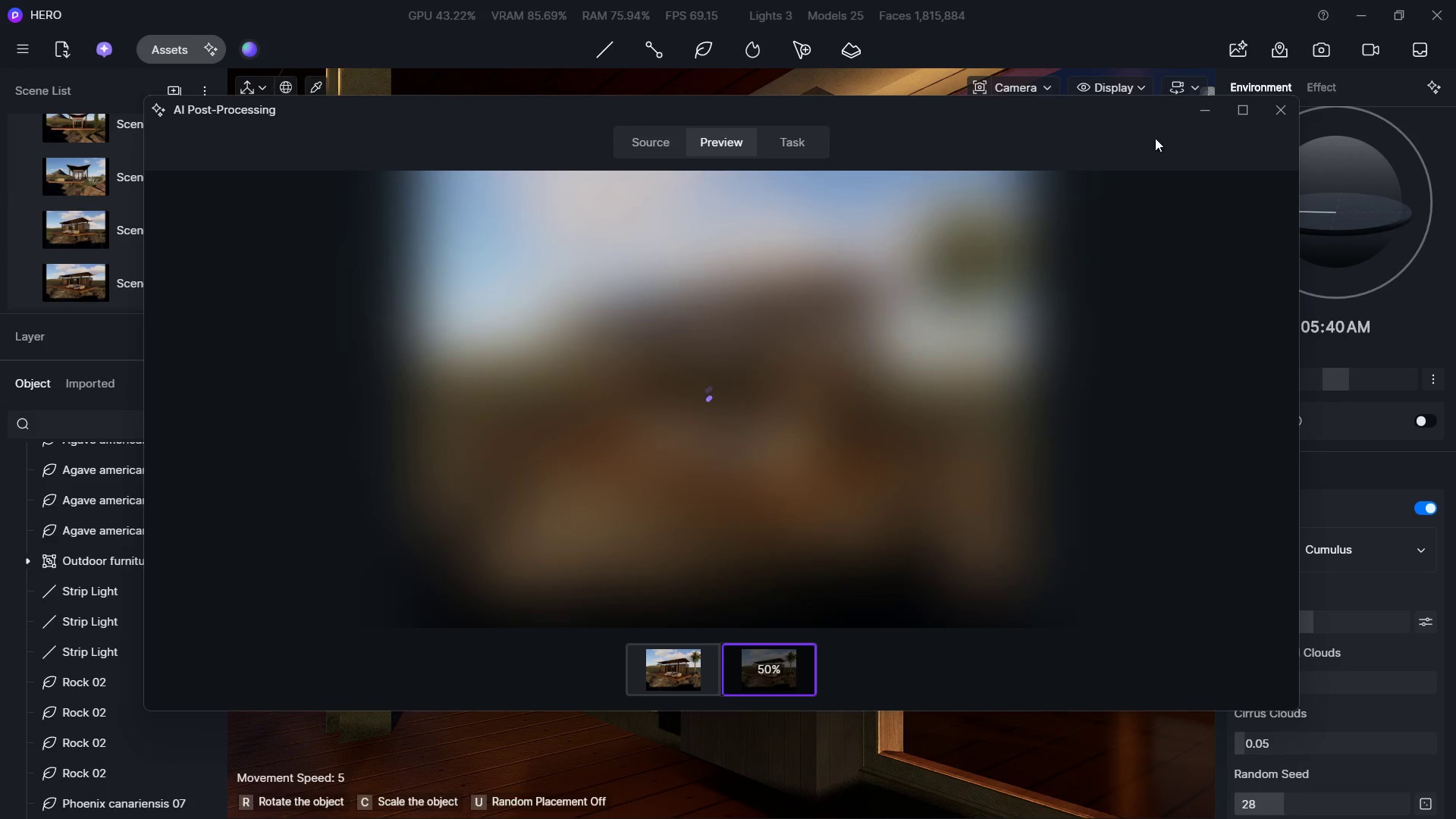 
left_click([1193, 110])
 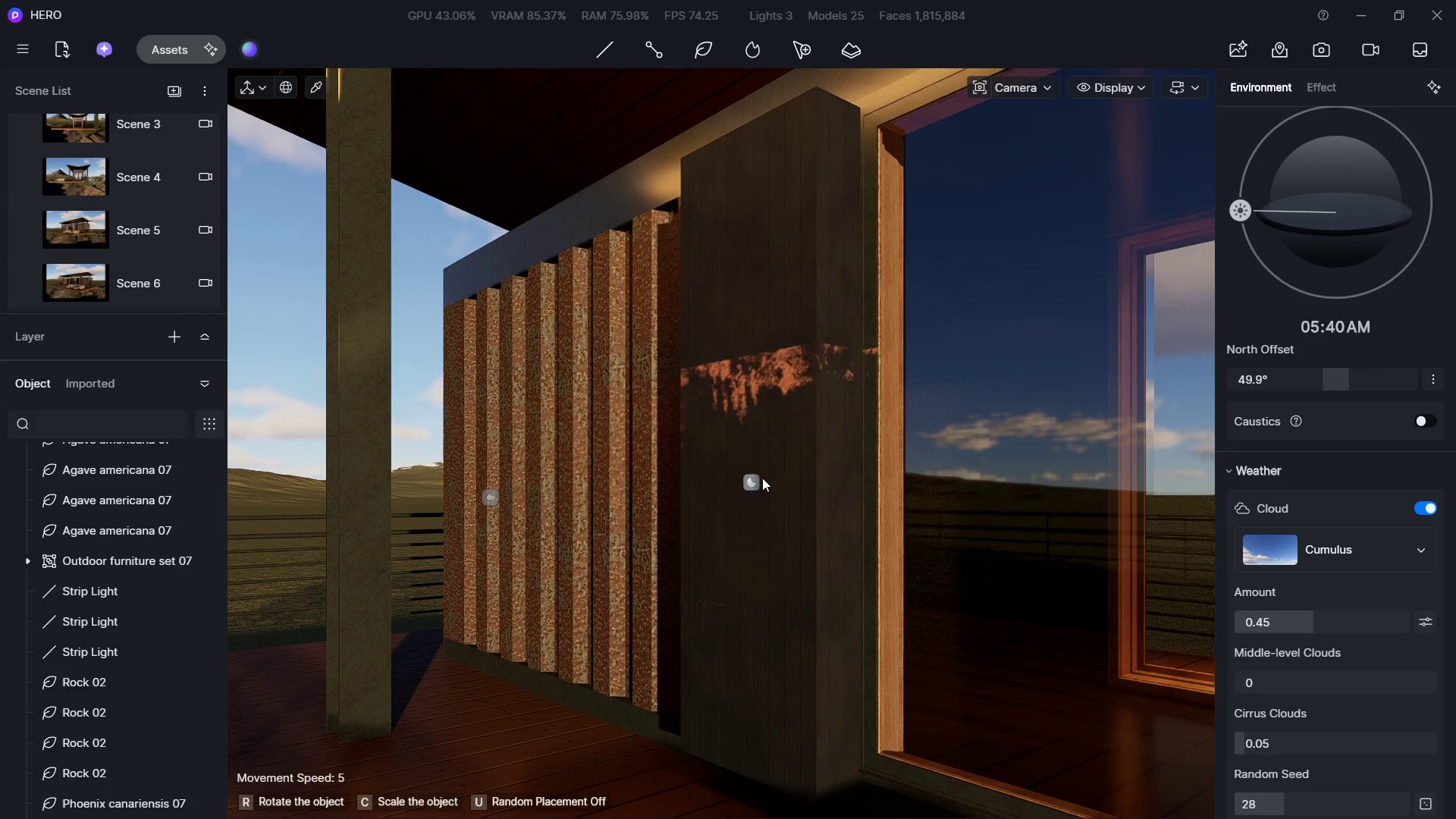 
hold_key(key=W, duration=0.61)
 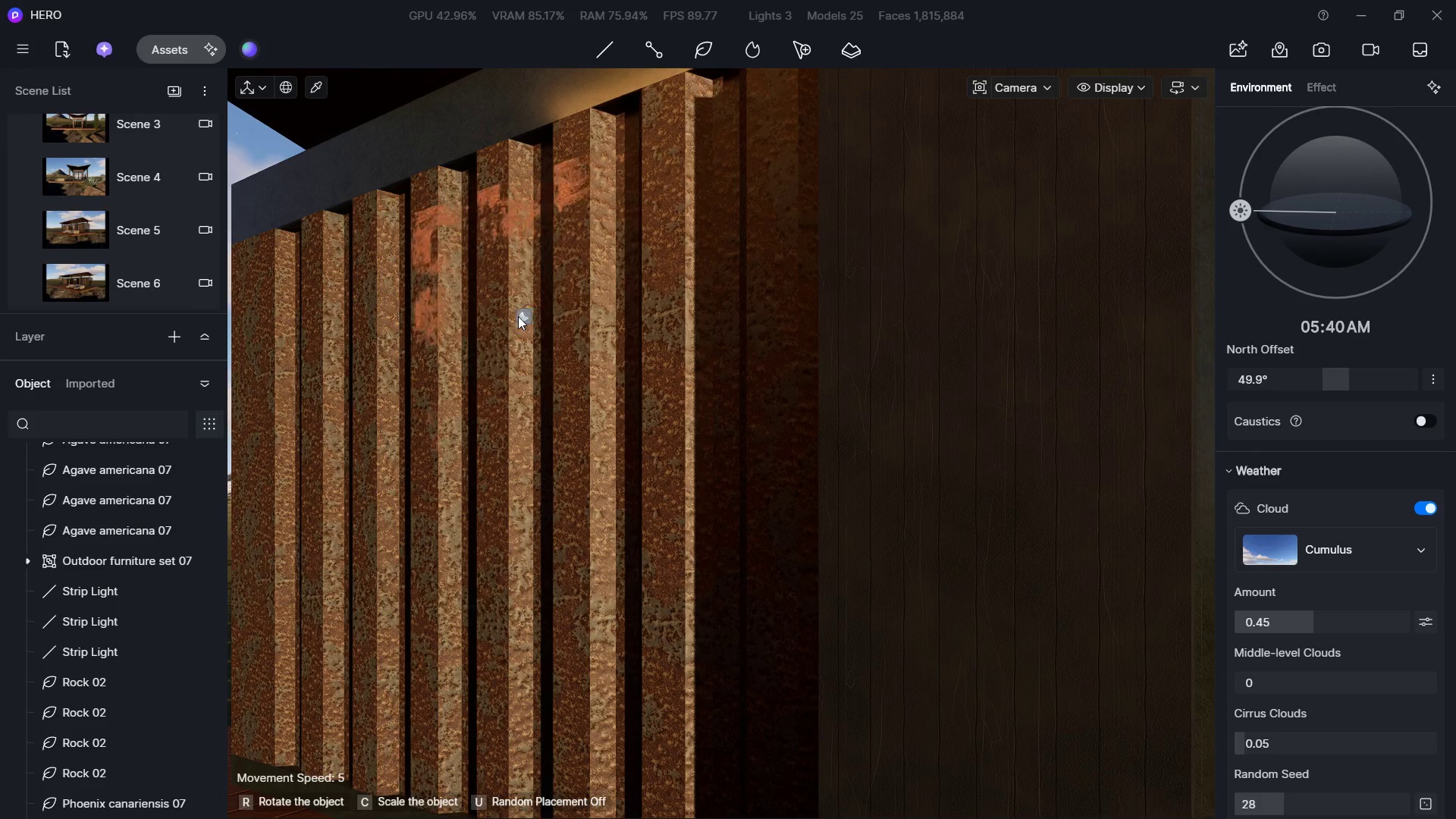 
hold_key(key=A, duration=0.42)
 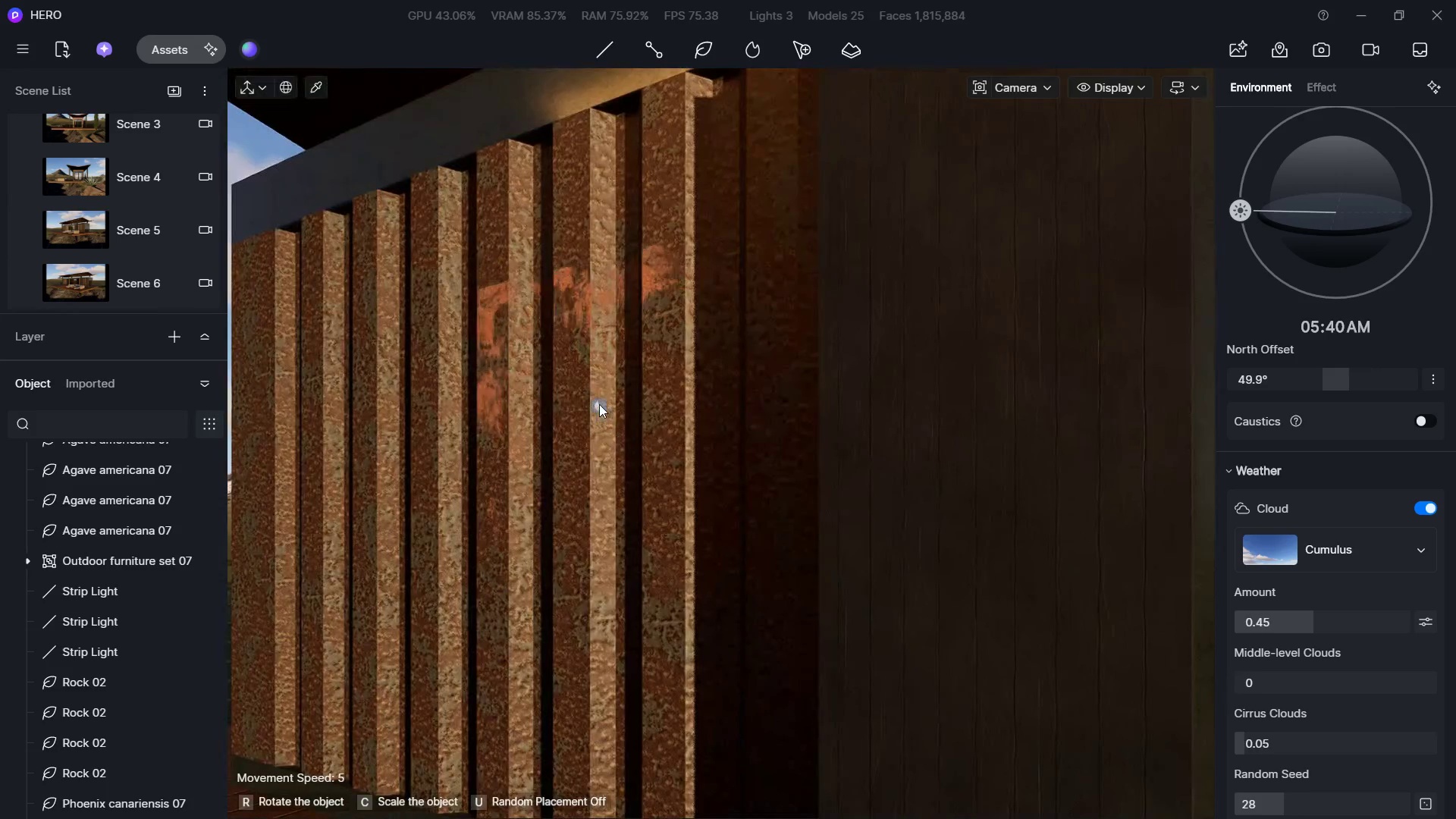 
left_click([518, 316])
 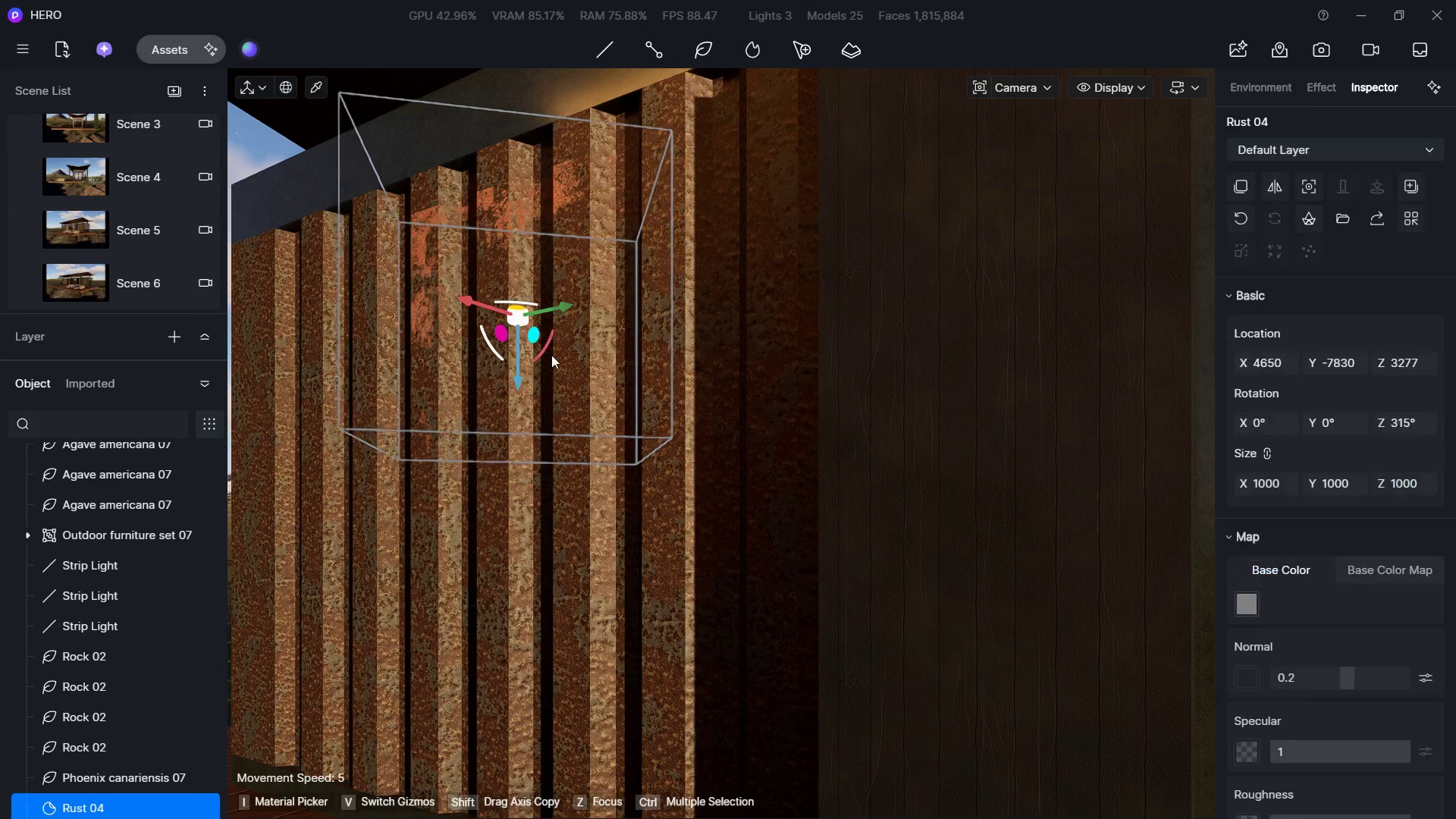 
hold_key(key=S, duration=0.5)
 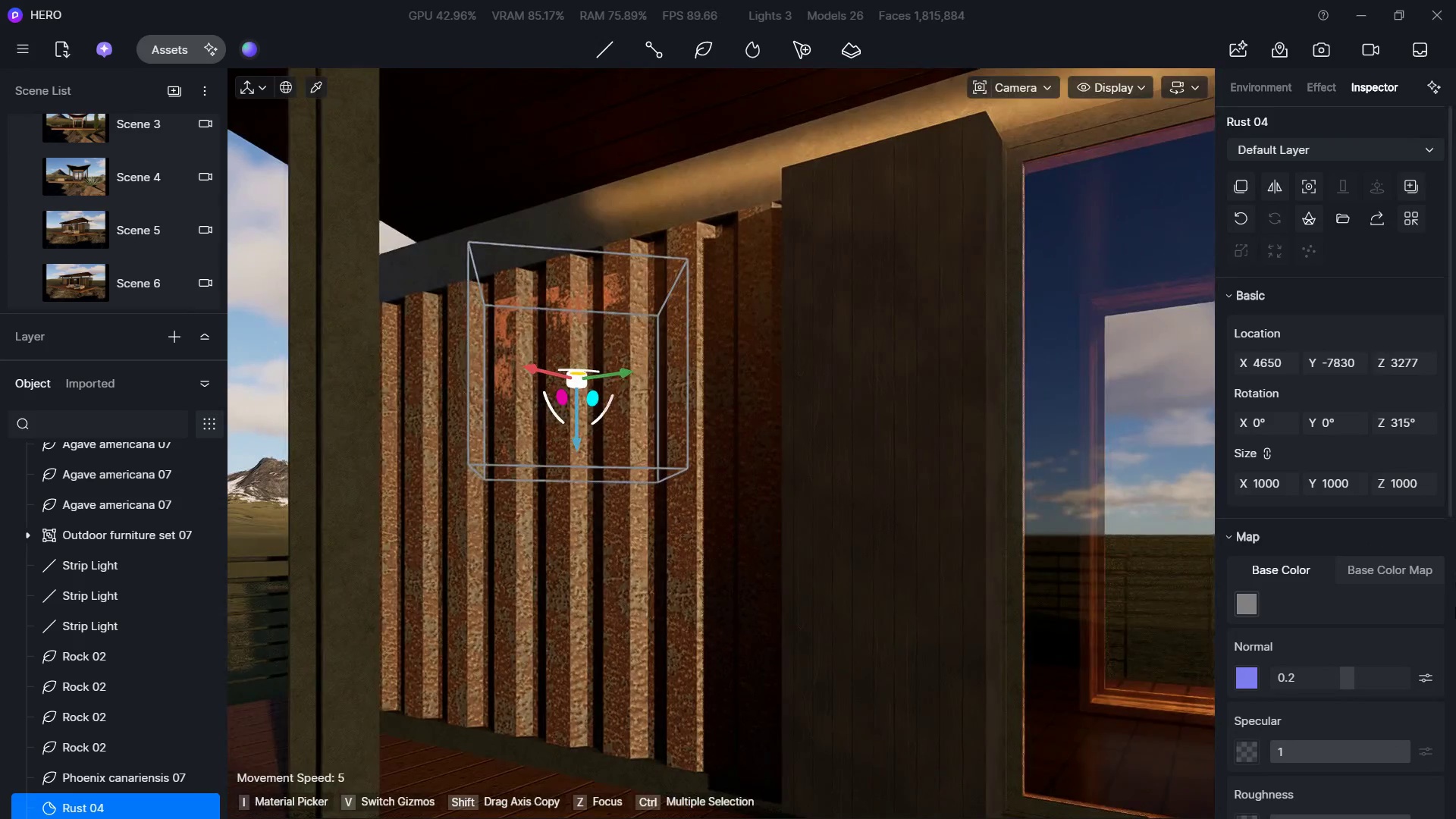 
hold_key(key=ShiftLeft, duration=1.55)
 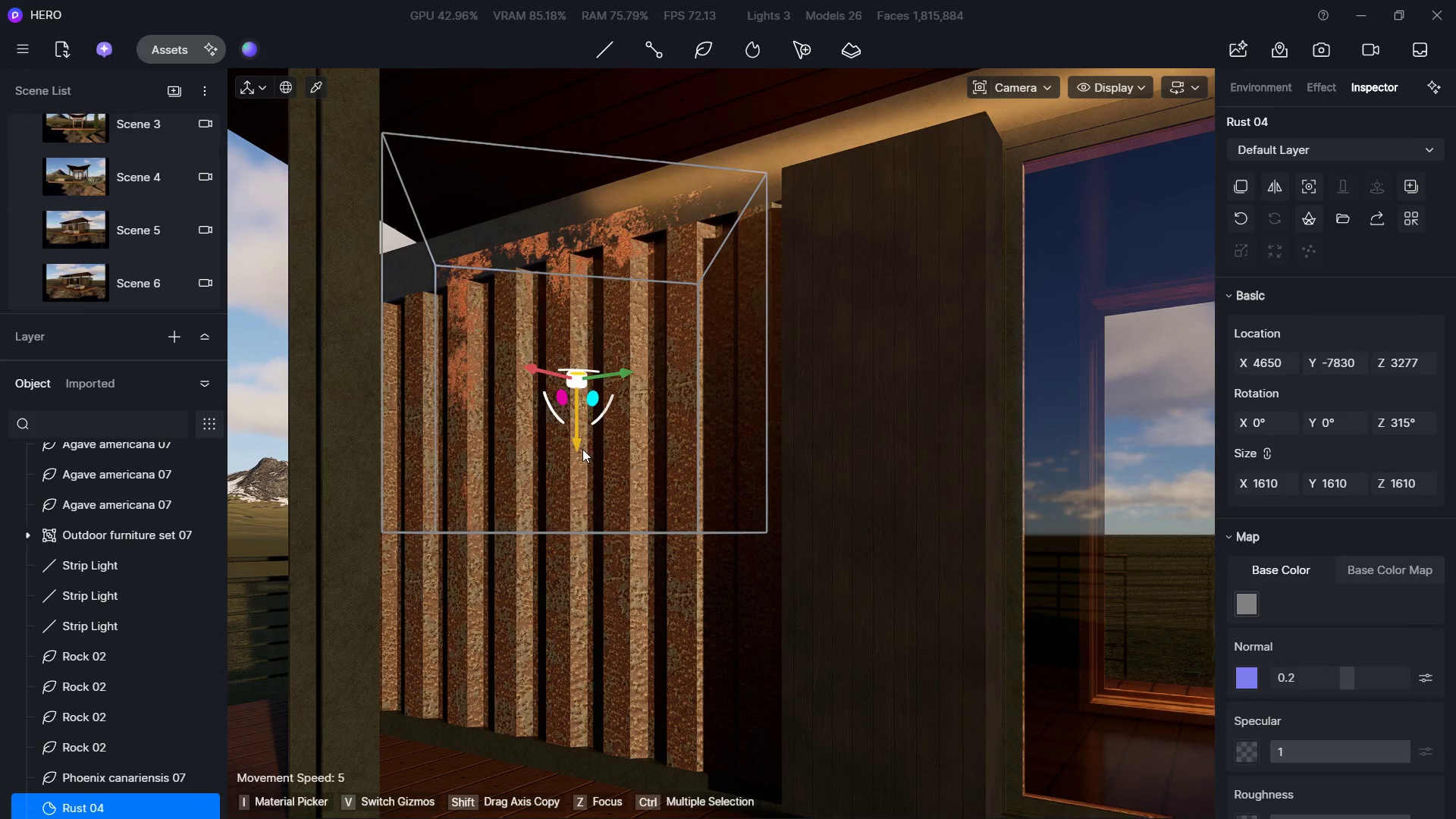 
left_click_drag(start_coordinate=[576, 443], to_coordinate=[557, 500])
 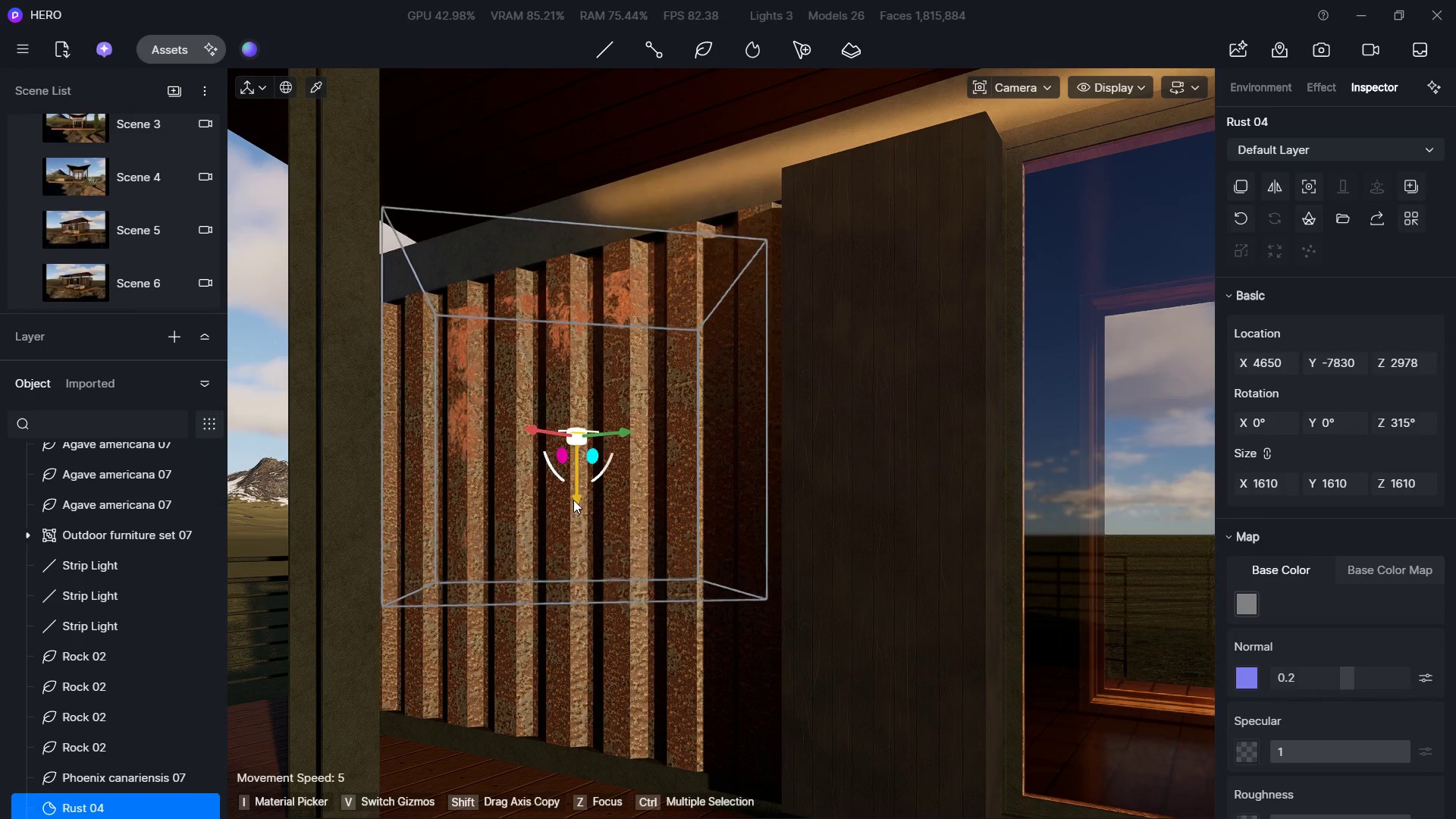 
key(Escape)
type(se)
 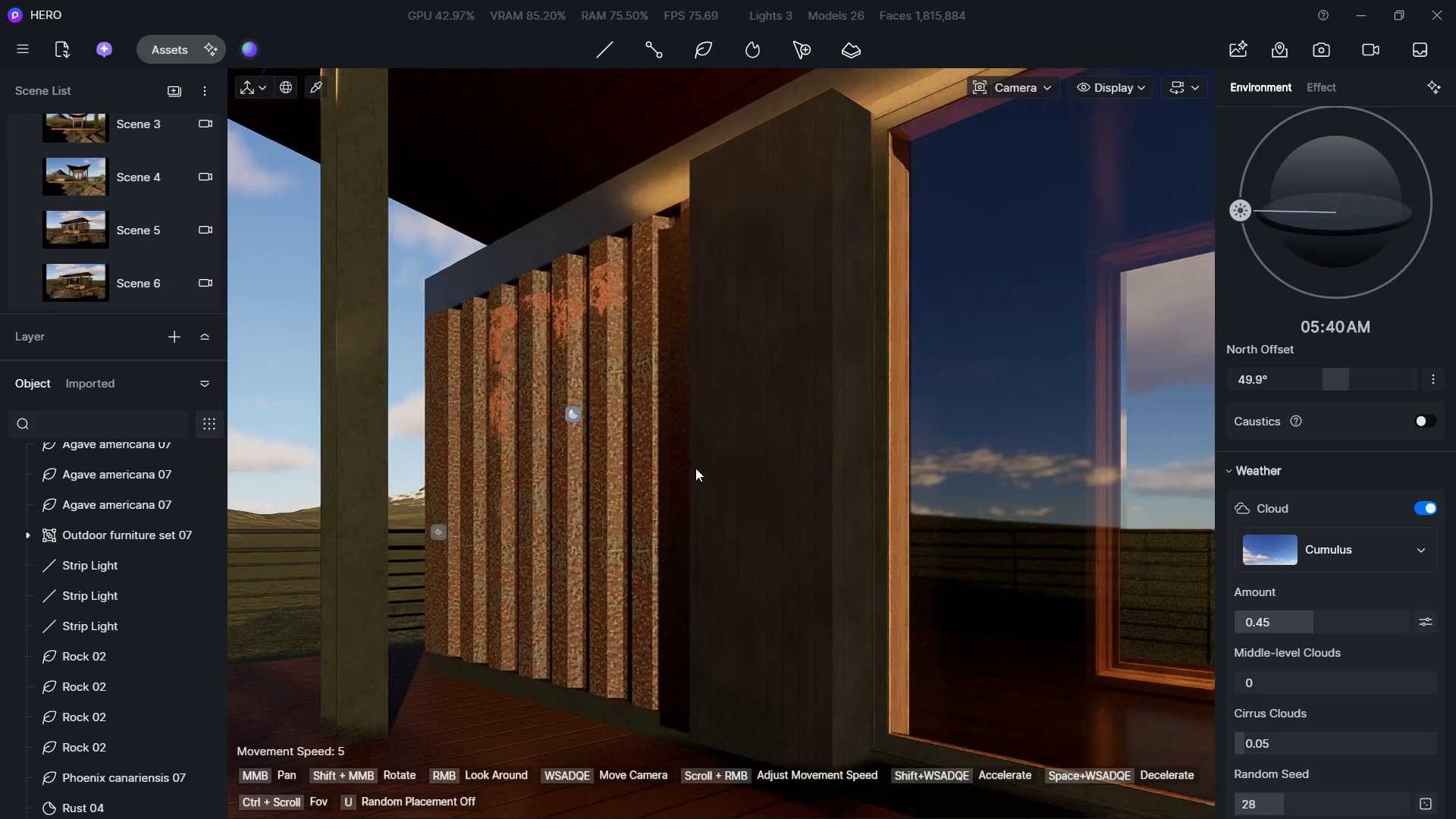 
hold_key(key=D, duration=0.42)
 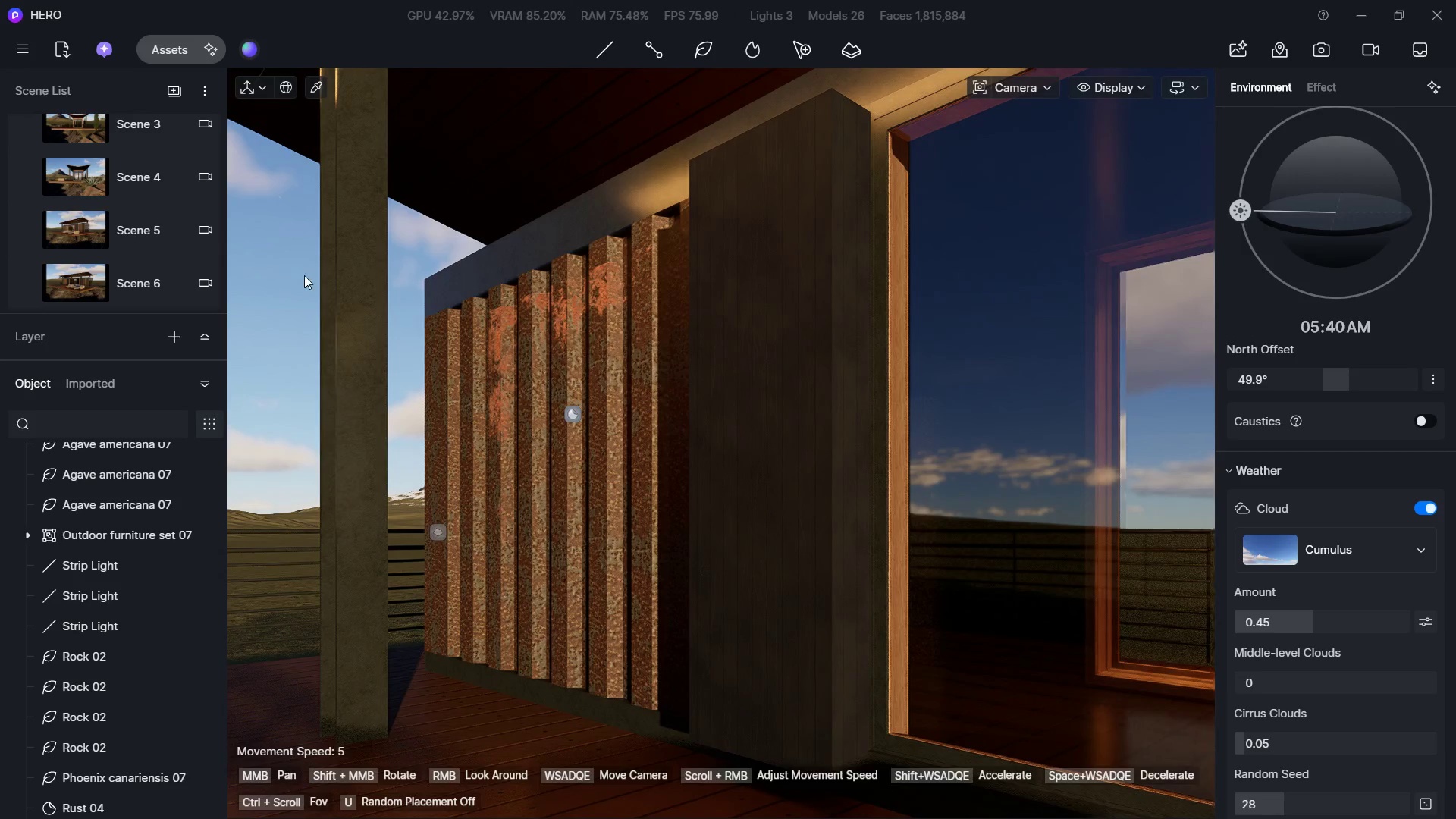 
left_click([189, 54])
 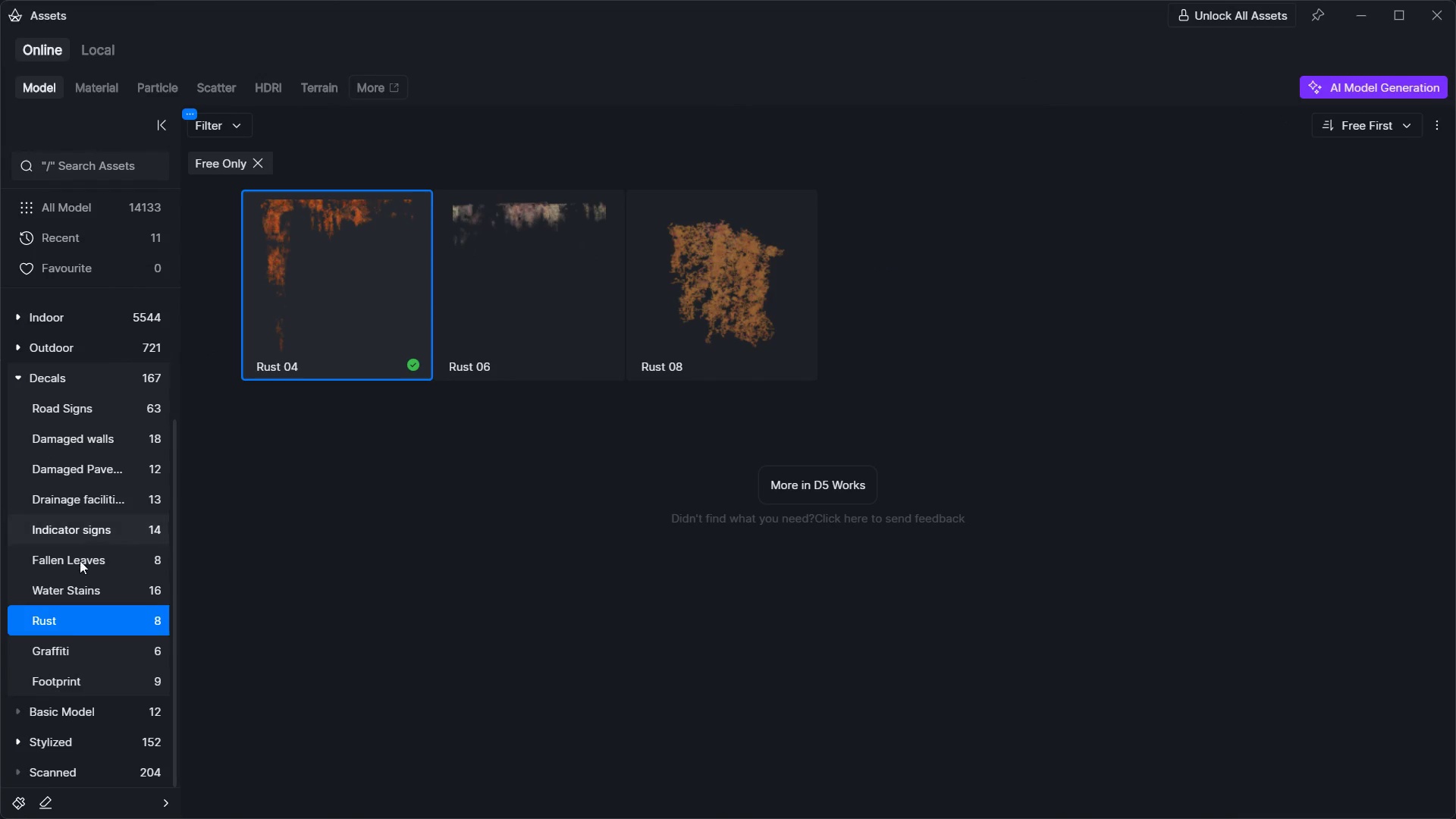 
left_click([74, 587])
 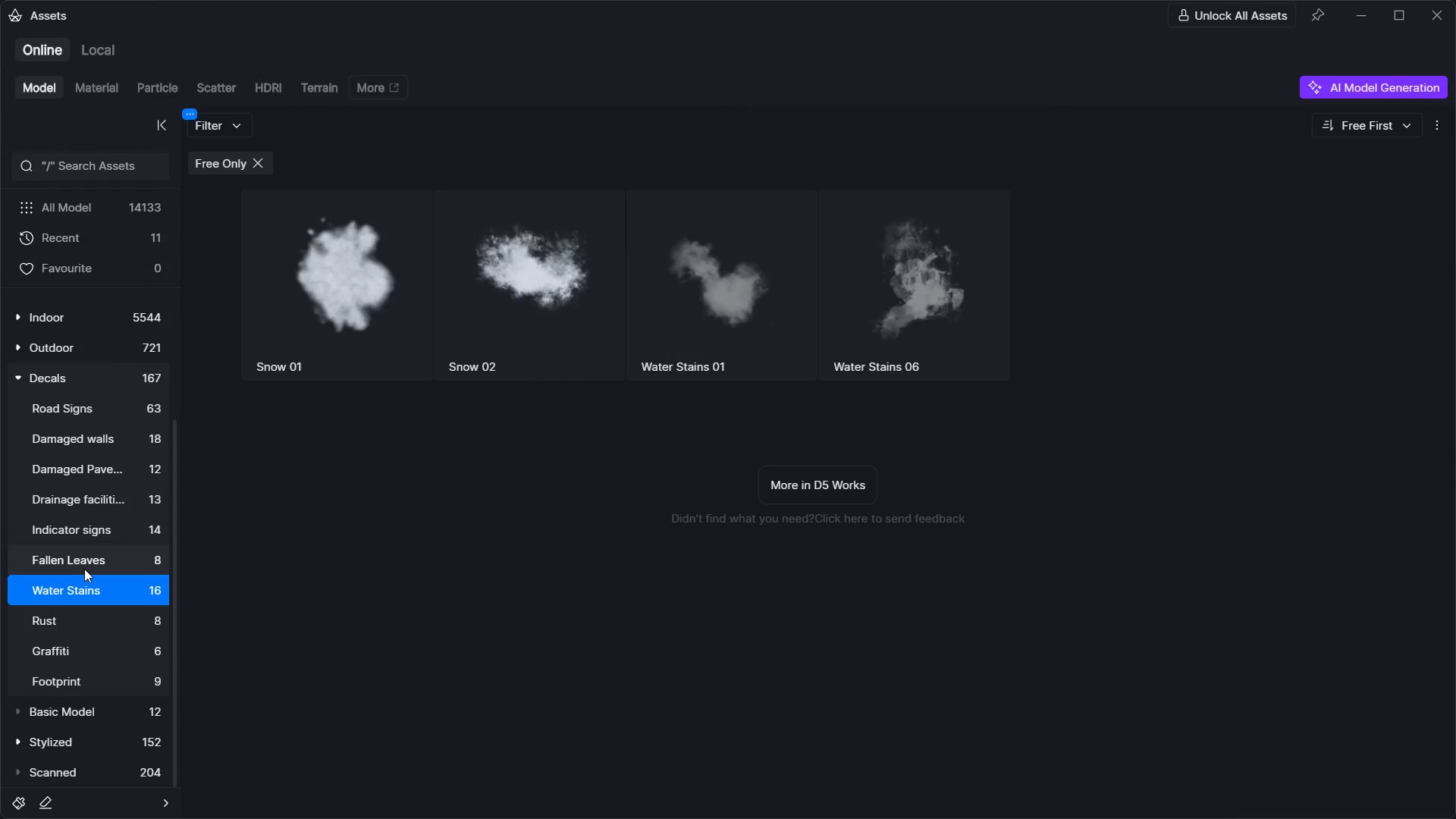 
left_click([84, 569])
 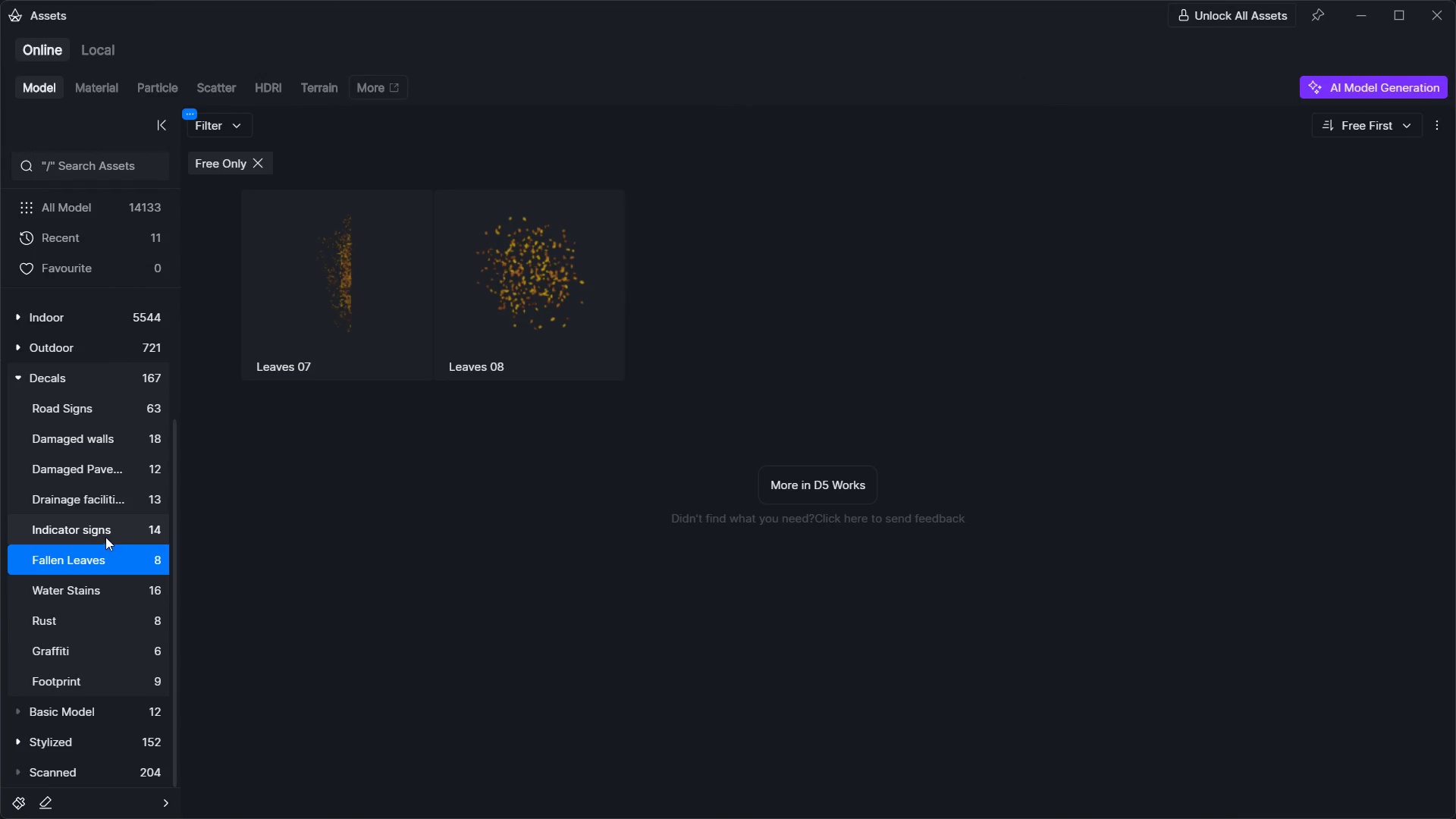 
left_click([110, 533])
 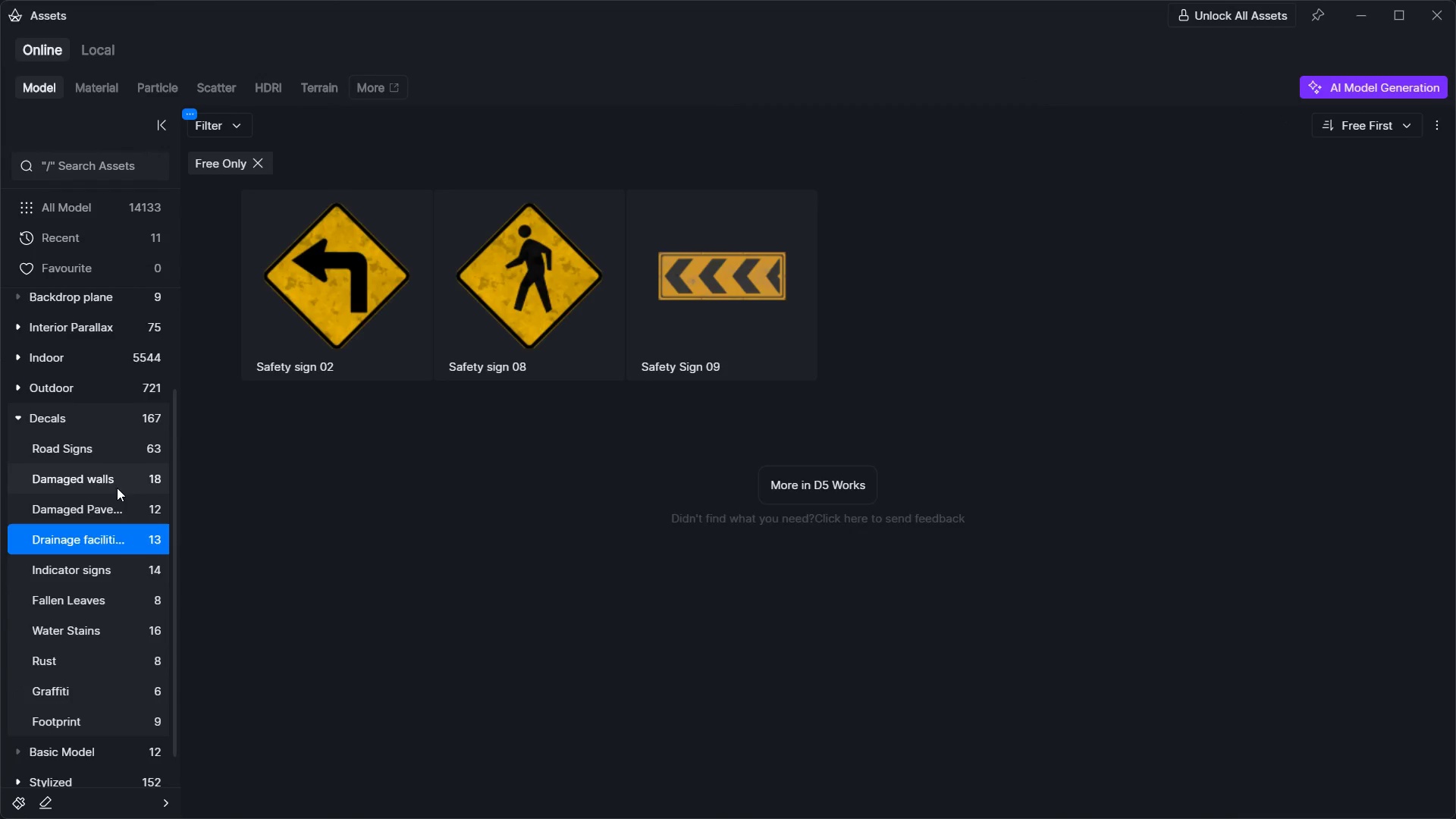 
left_click([108, 507])
 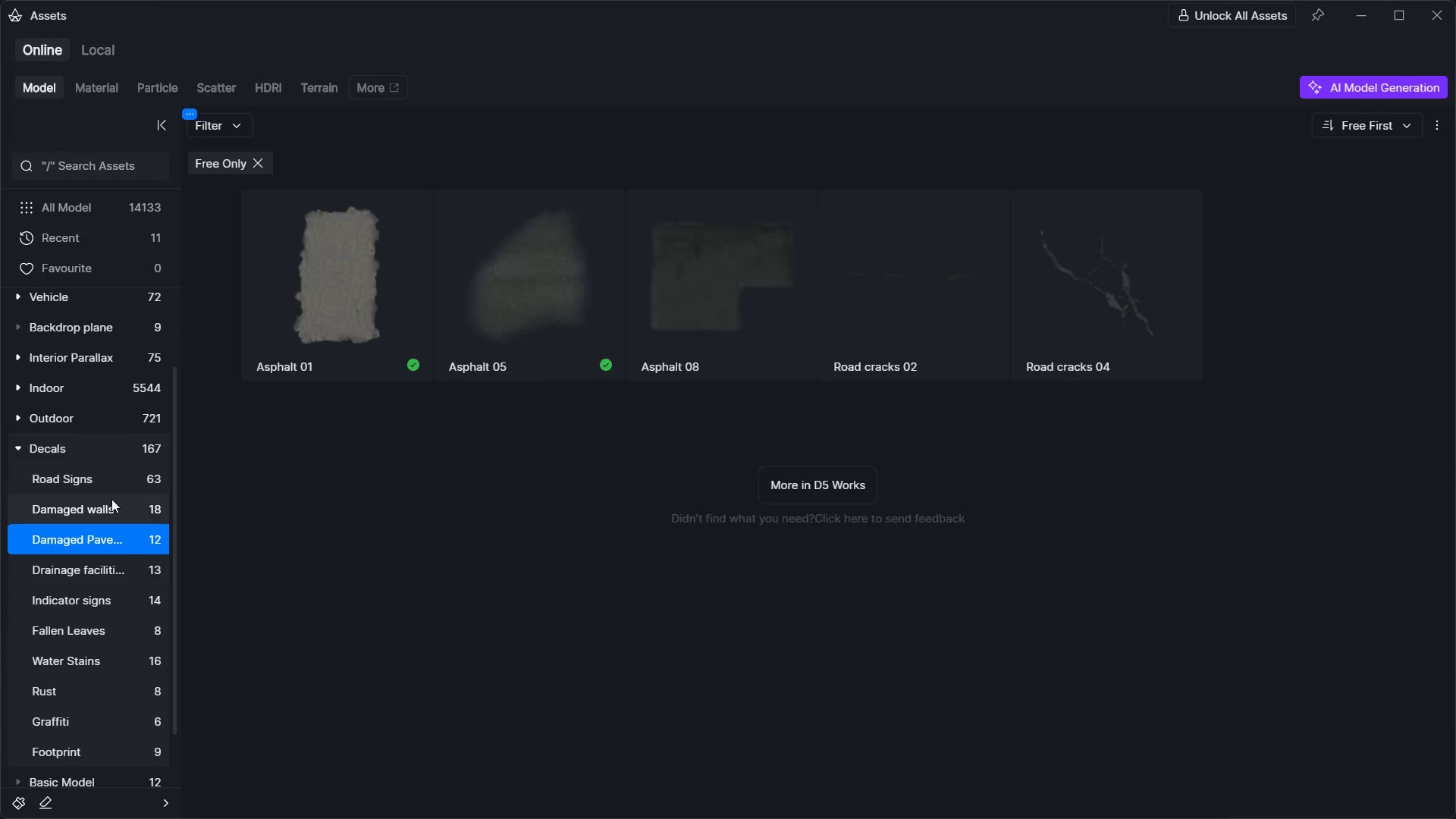 
left_click([111, 499])
 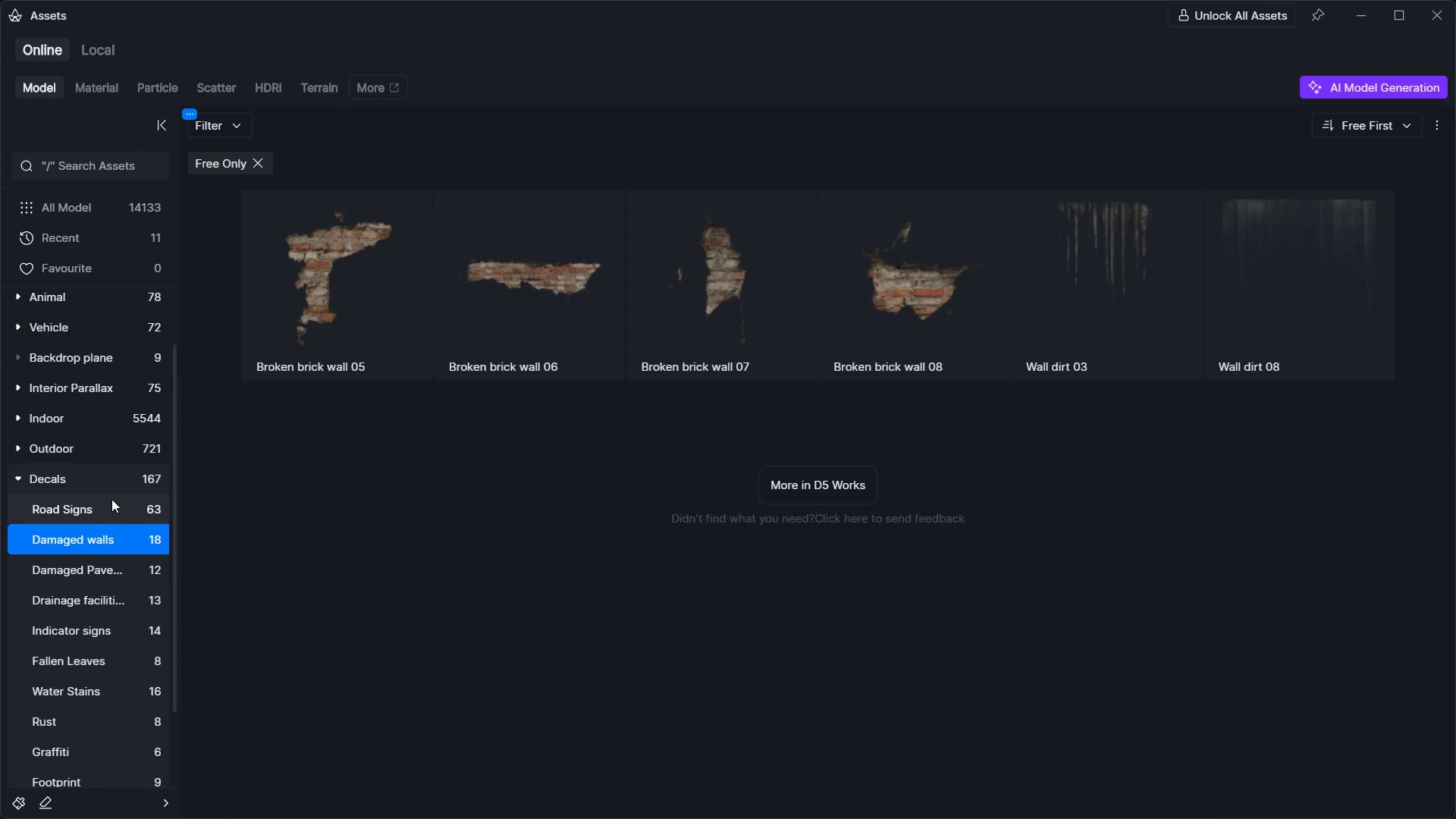 
left_click([111, 499])
 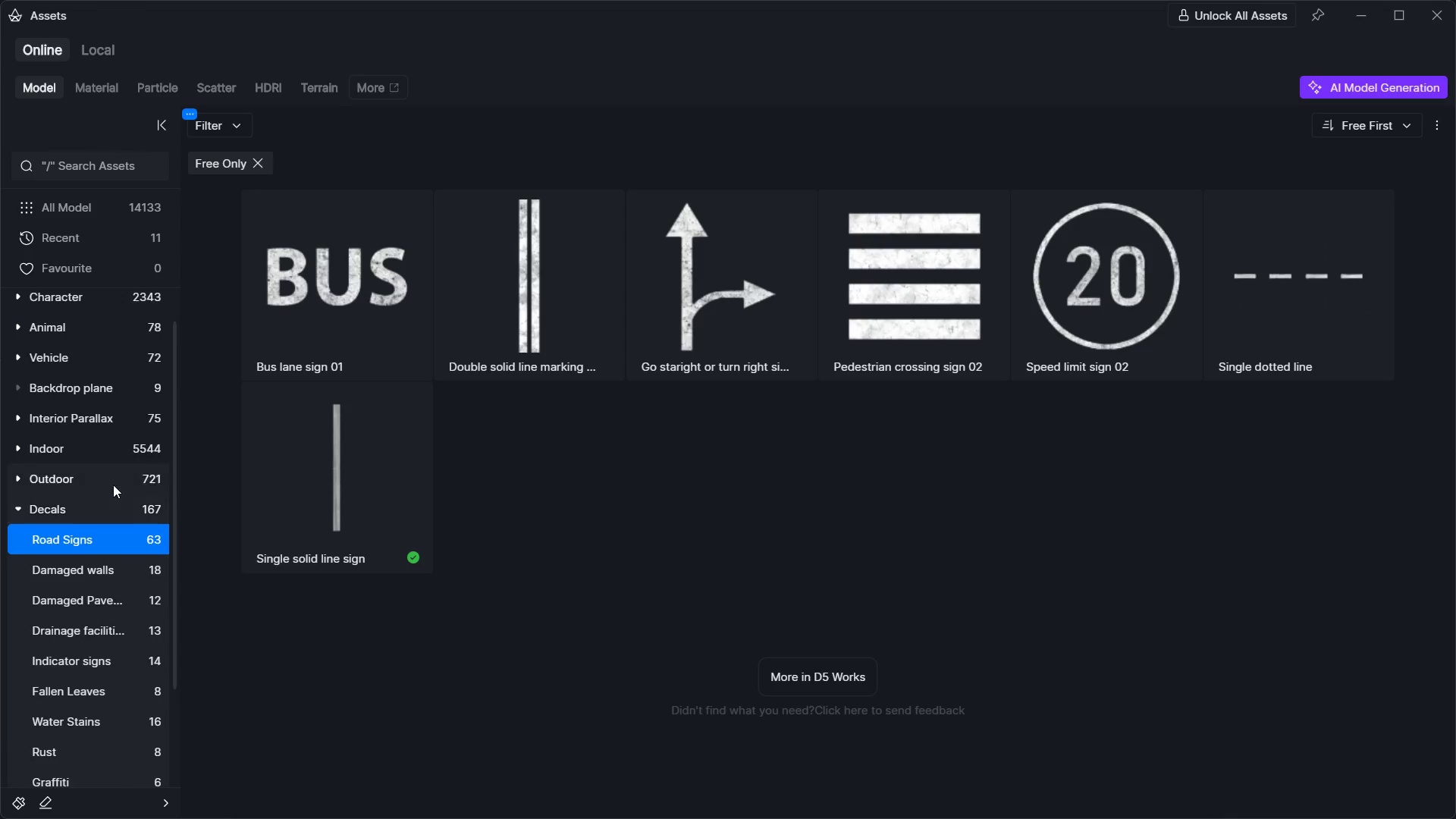 
left_click([91, 508])
 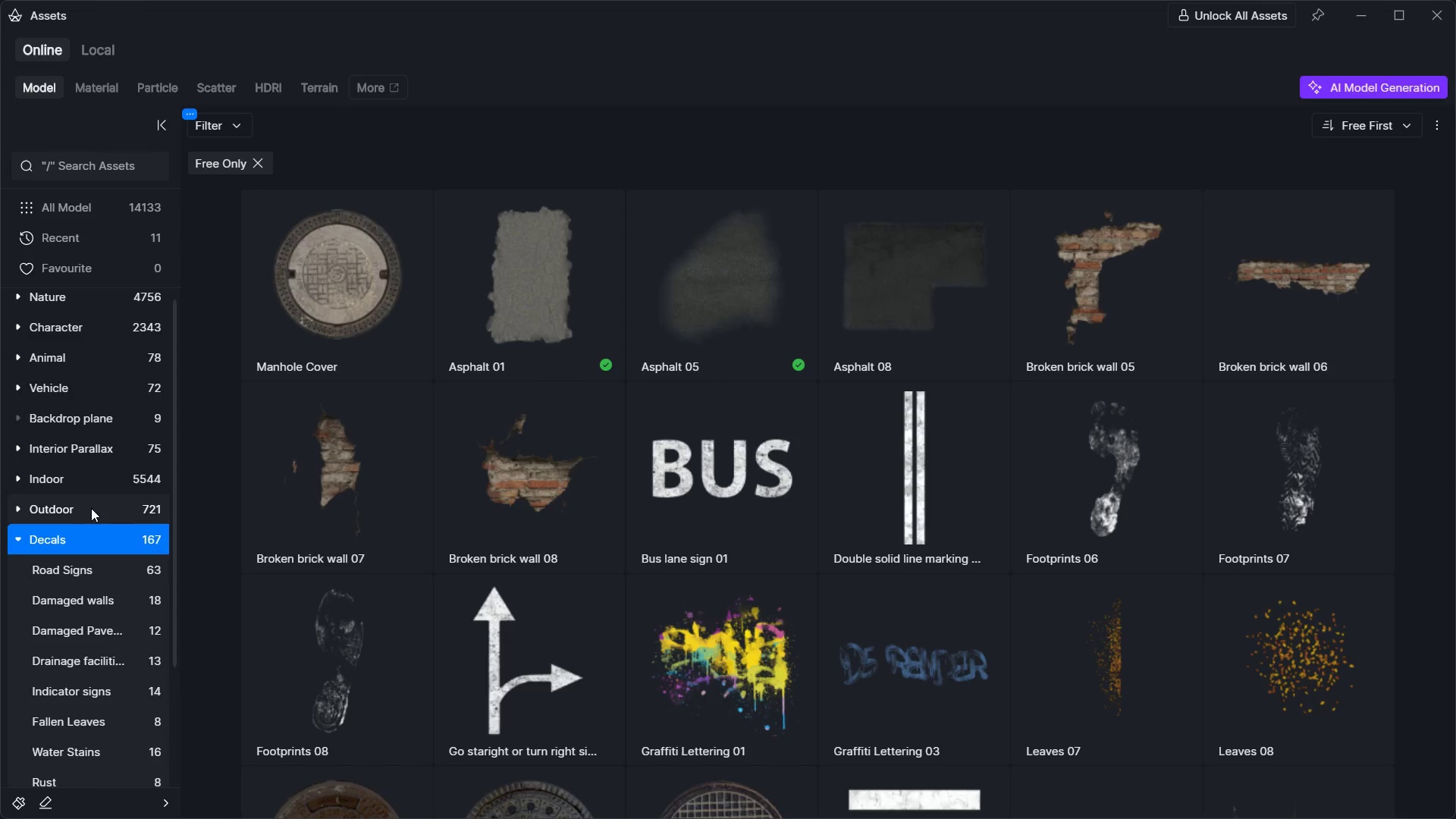 
scroll: coordinate [789, 501], scroll_direction: down, amount: 17.0
 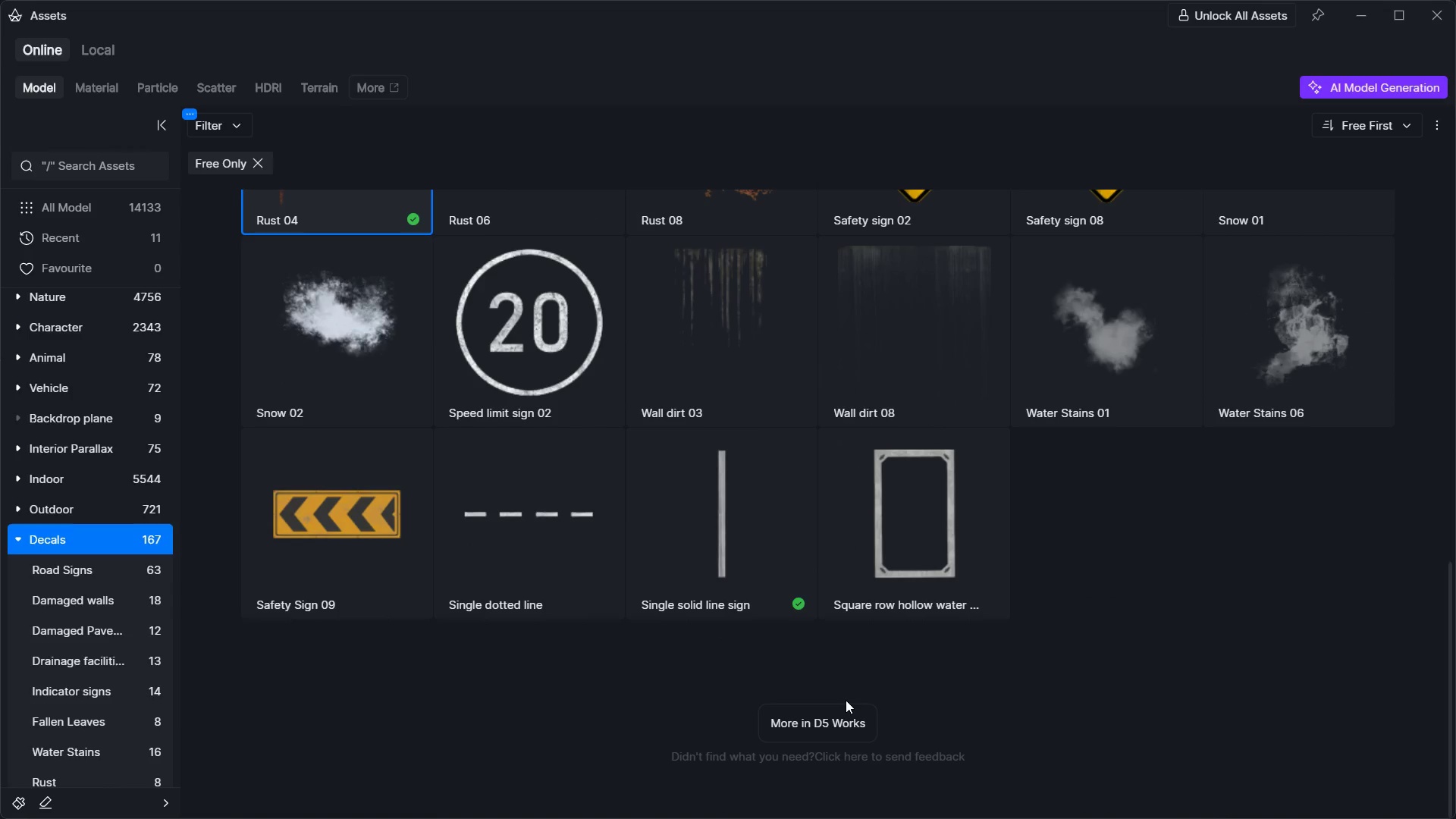 
left_click([842, 706])
 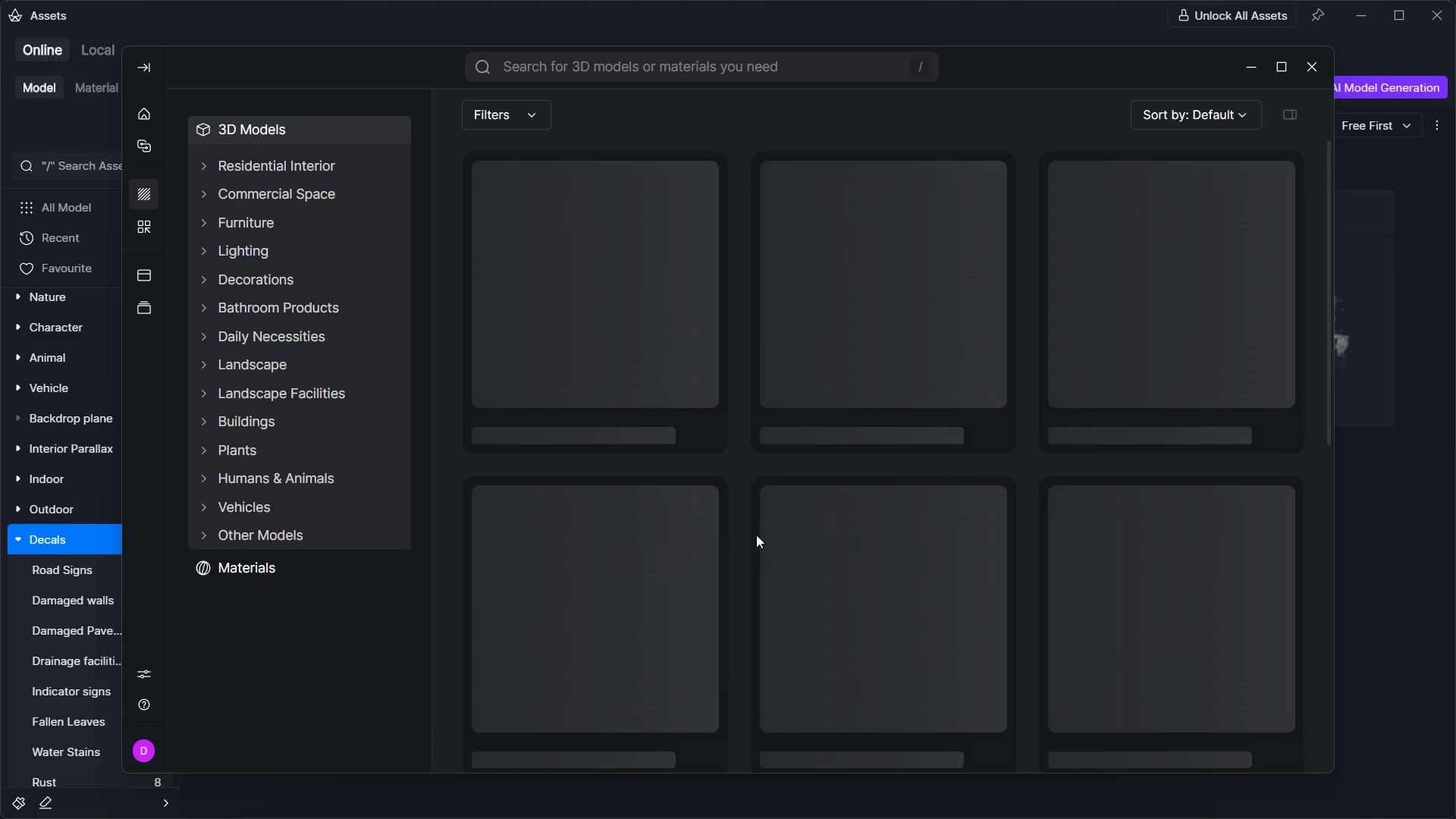 
left_click([619, 78])
 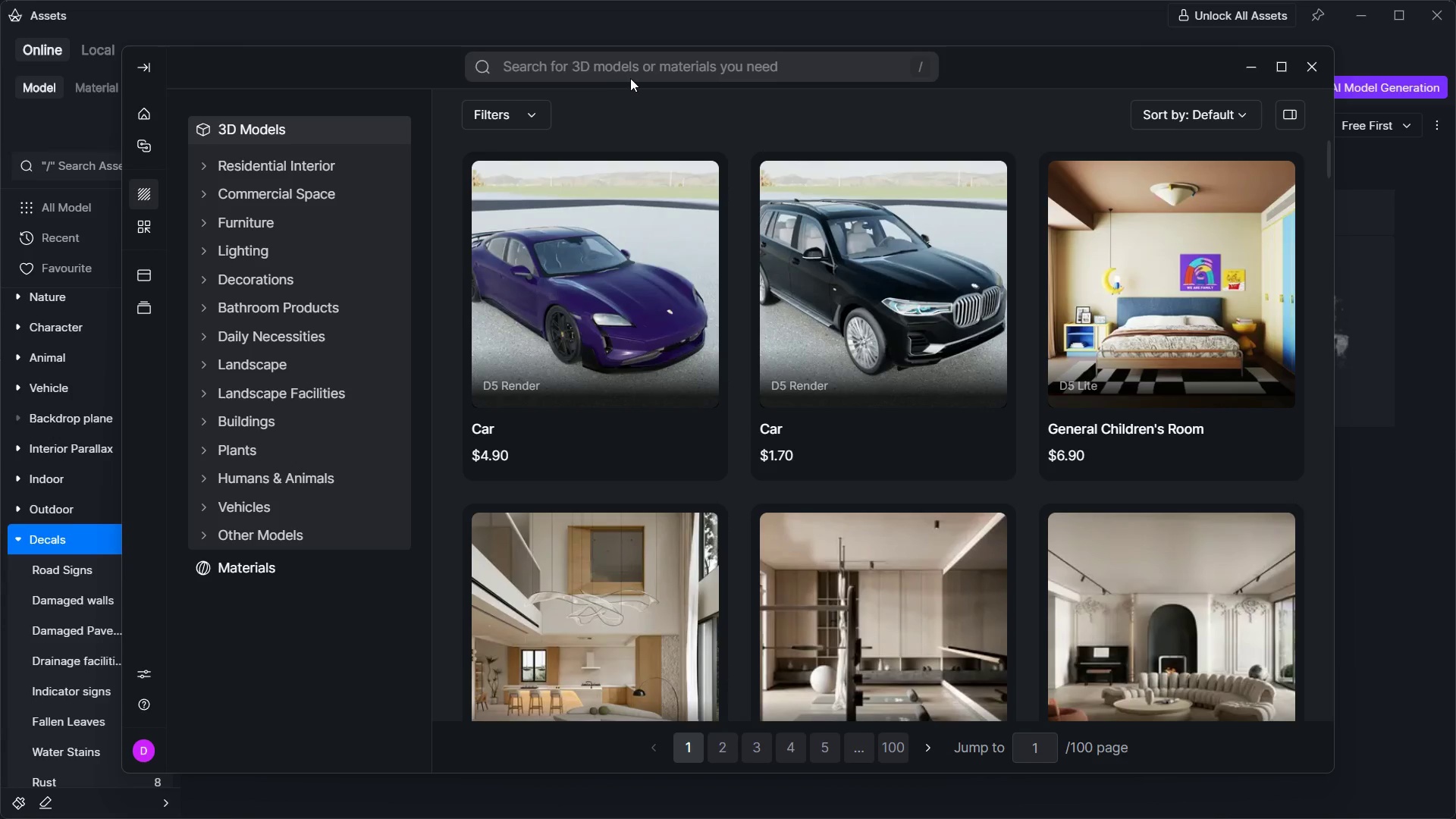 
left_click([659, 67])
 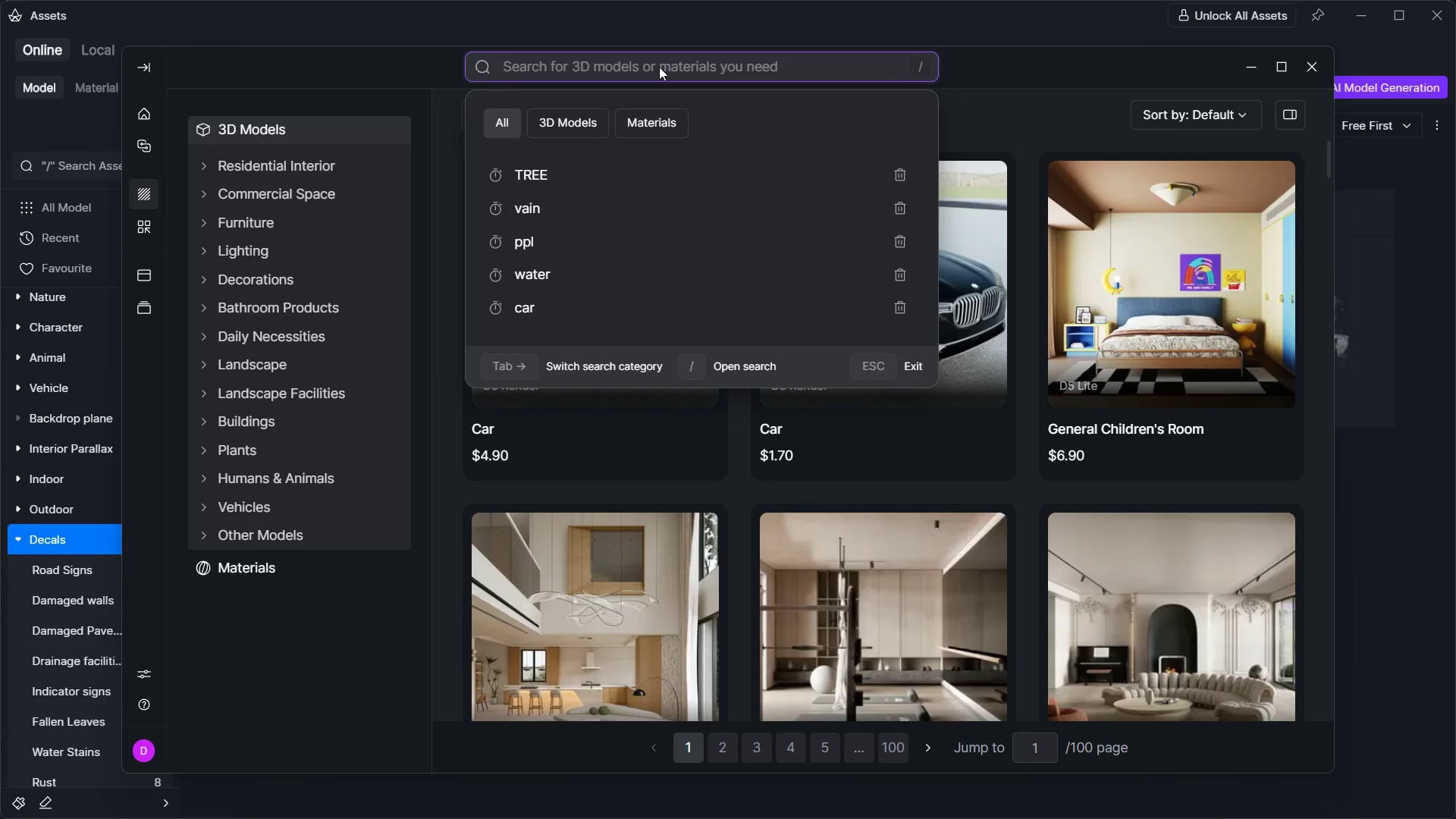 
type(container)
 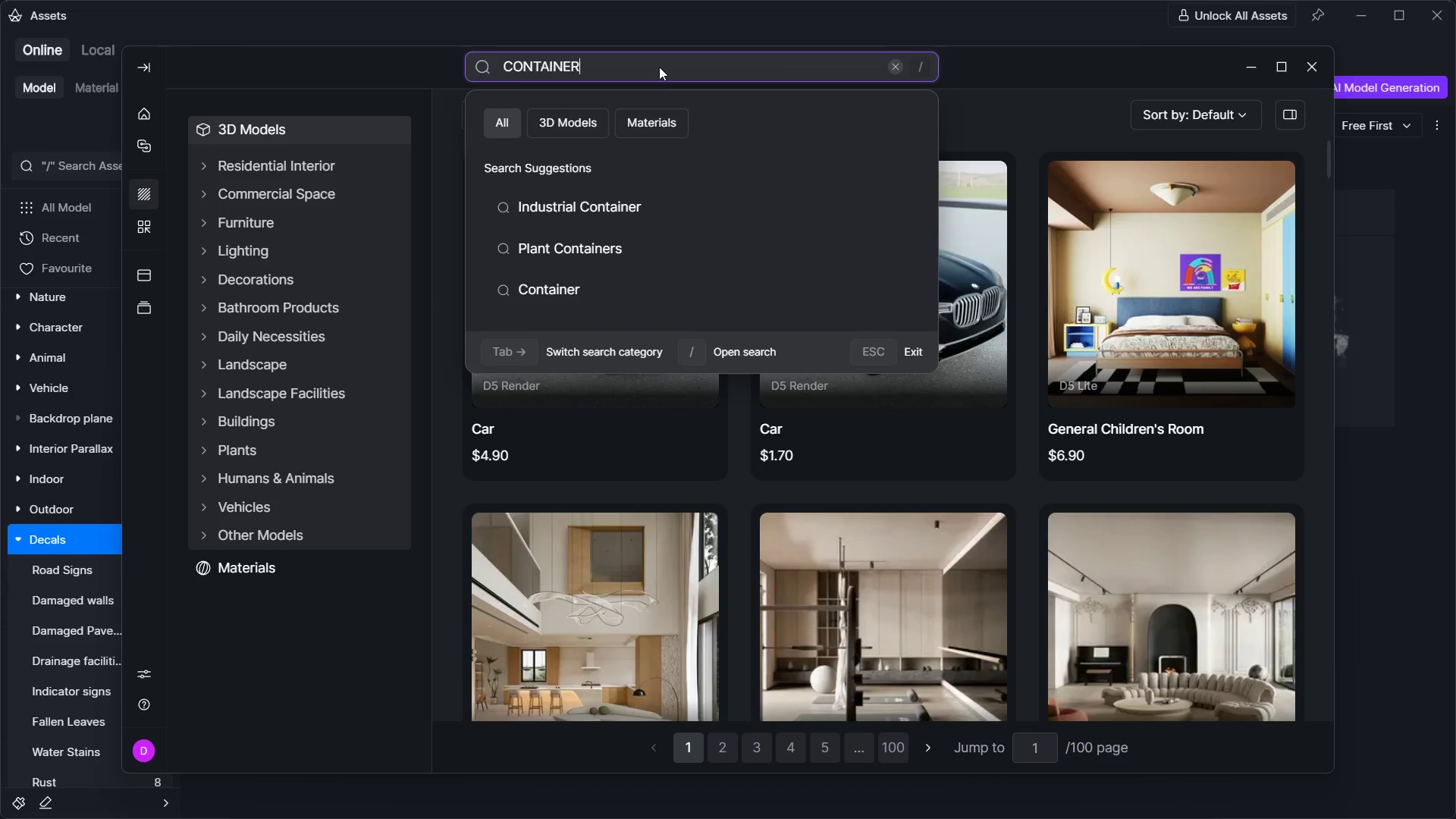 
key(Enter)
 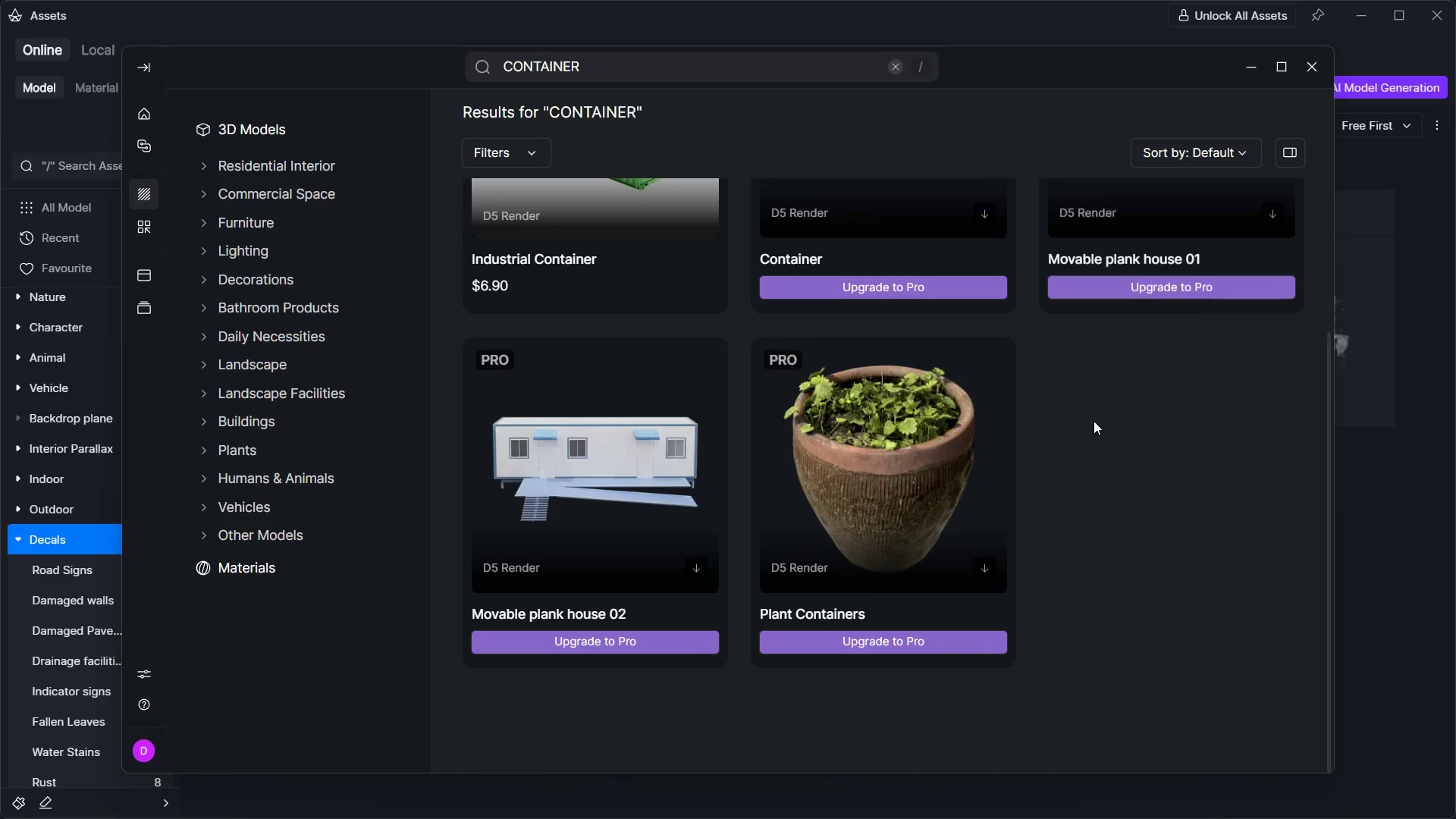 
wait(6.03)
 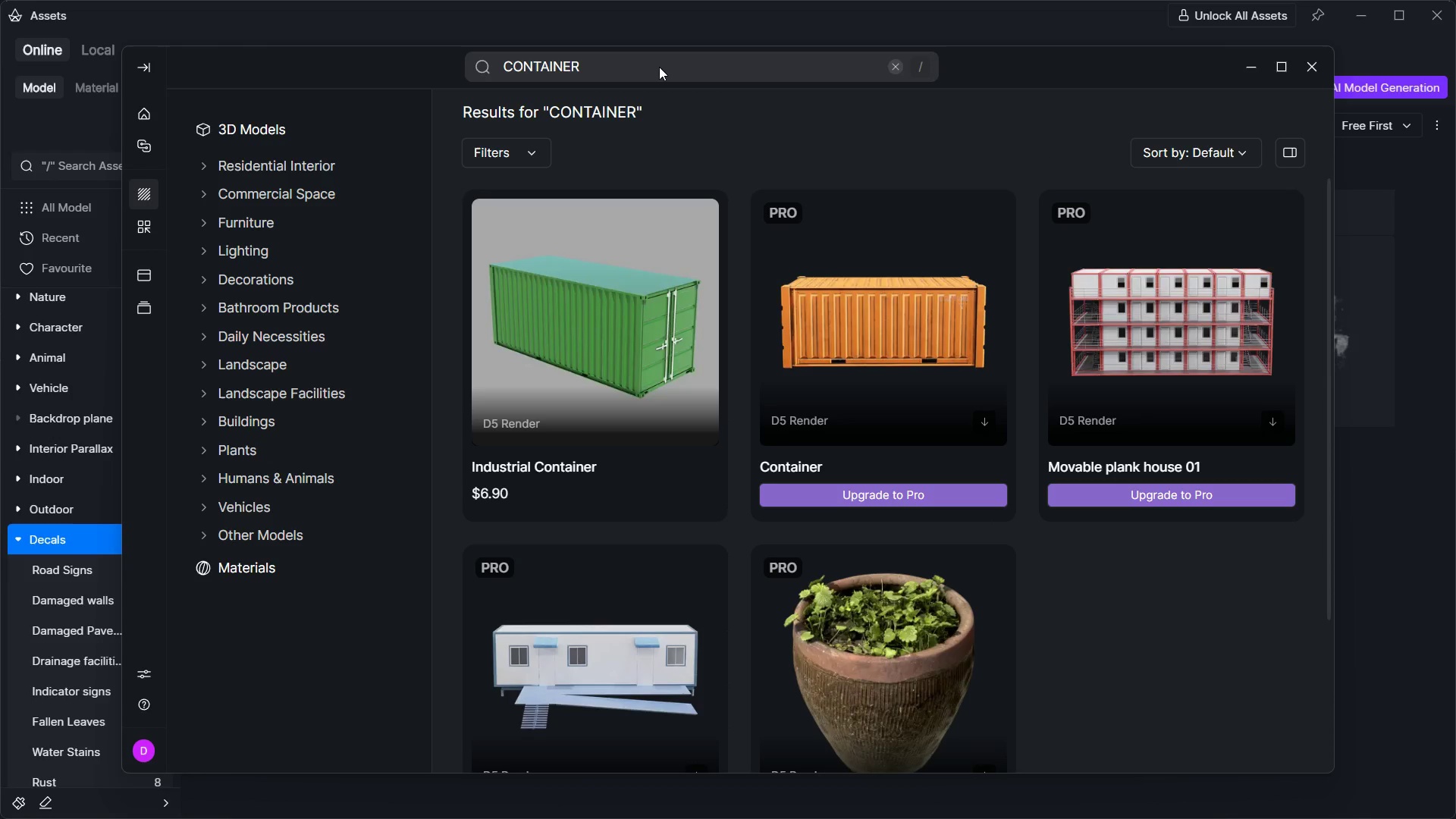 
left_click([1307, 66])
 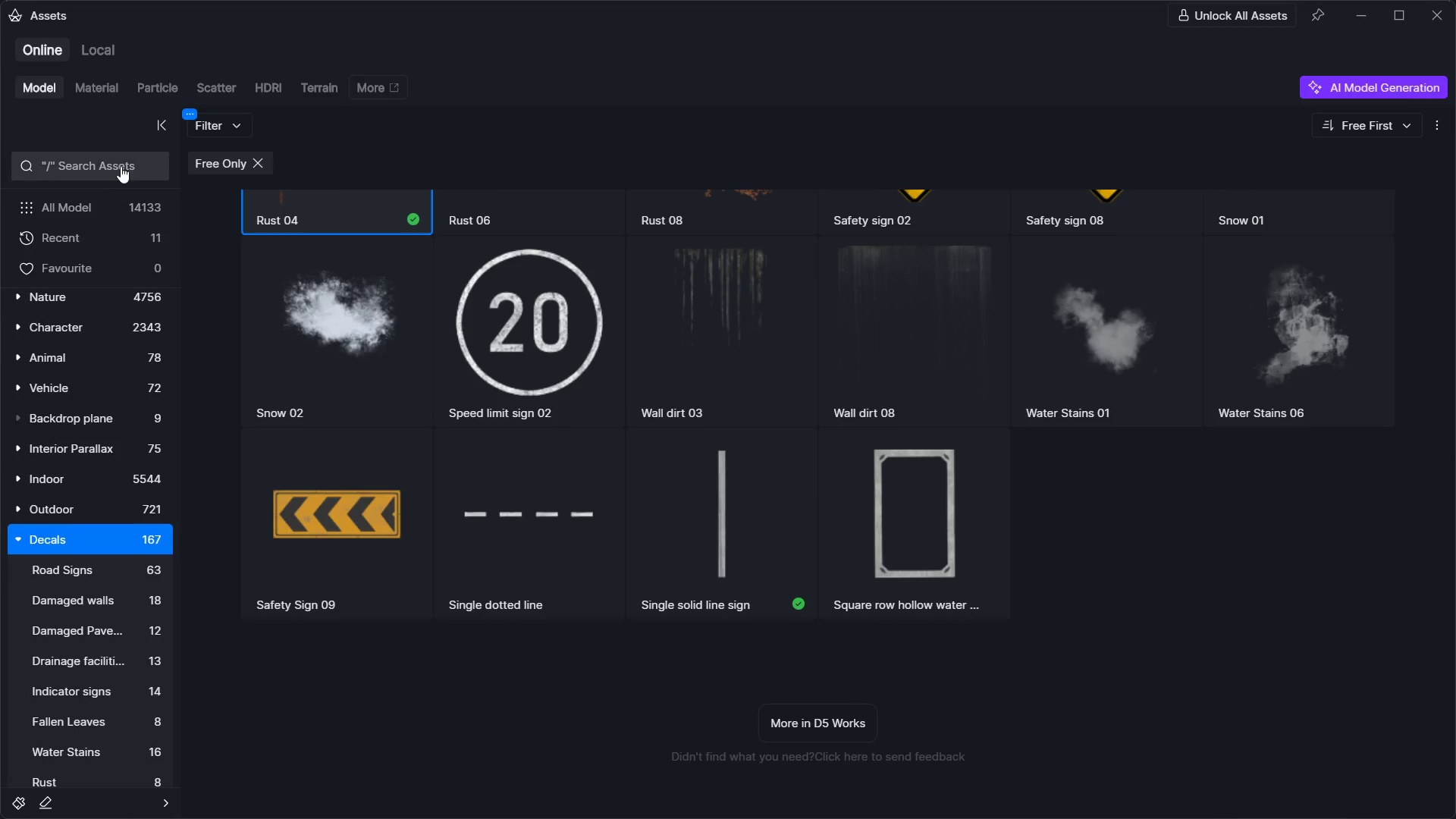 
left_click([363, 90])
 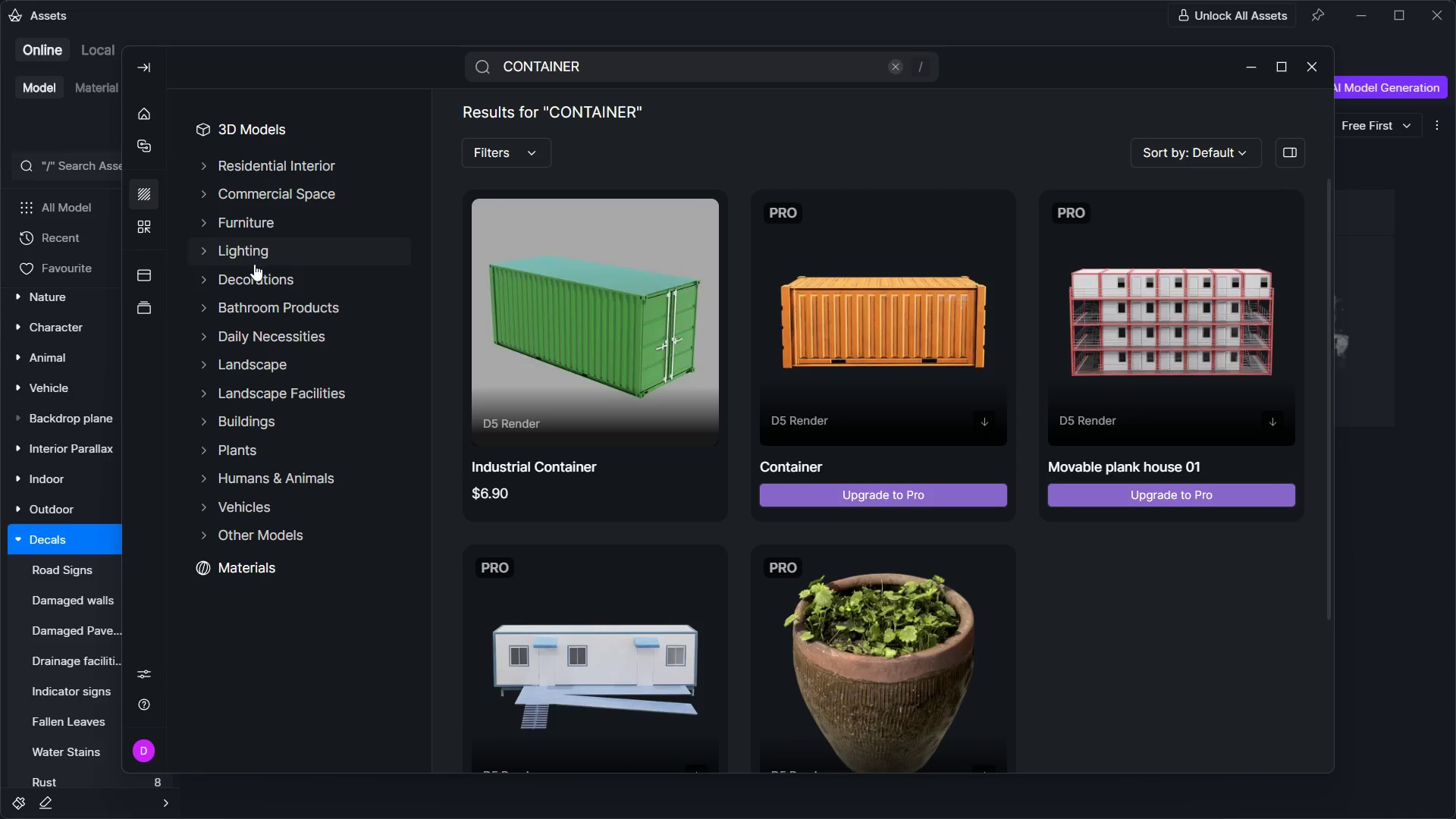 
left_click([261, 270])
 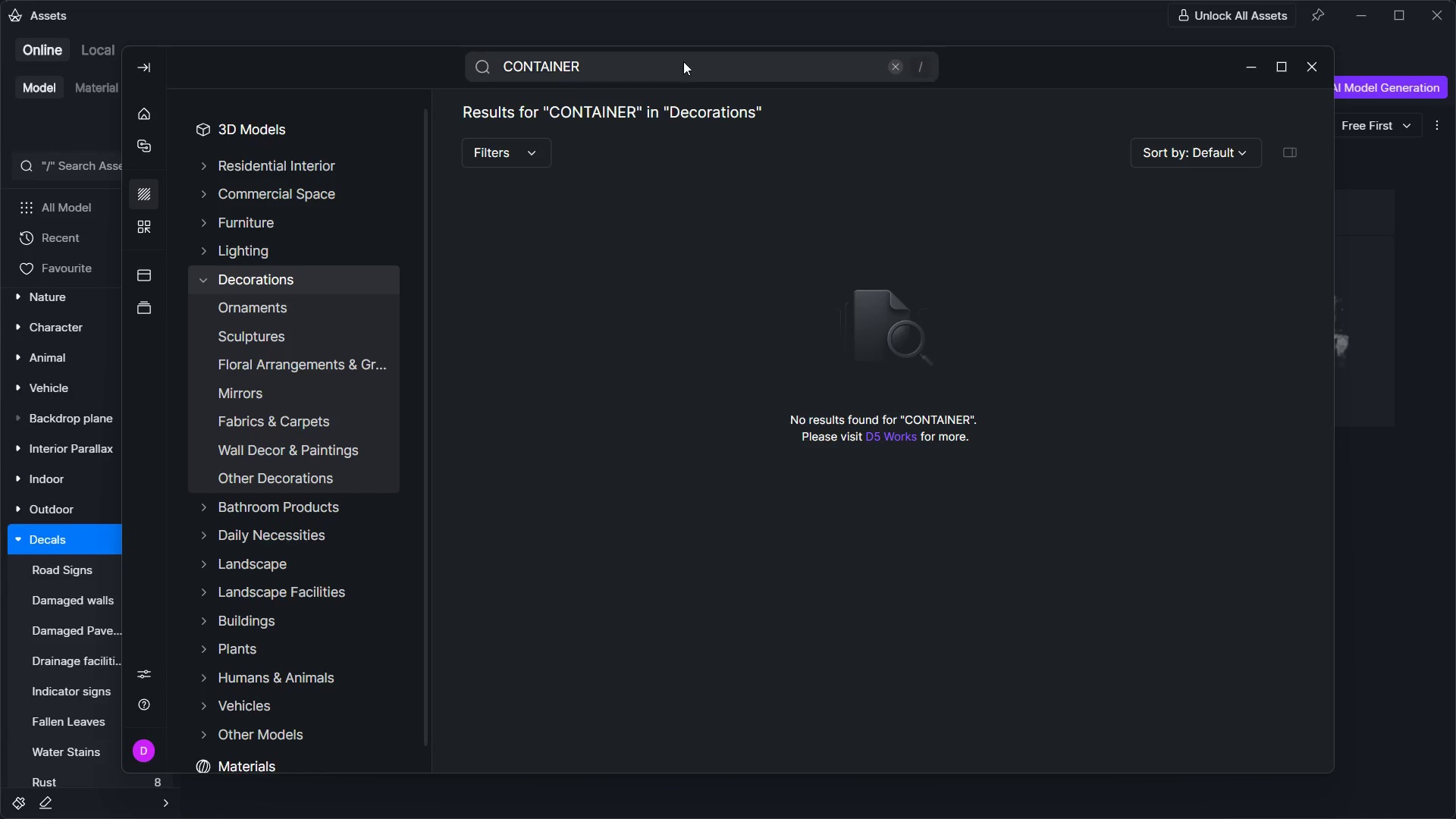 
left_click_drag(start_coordinate=[883, 63], to_coordinate=[888, 61])
 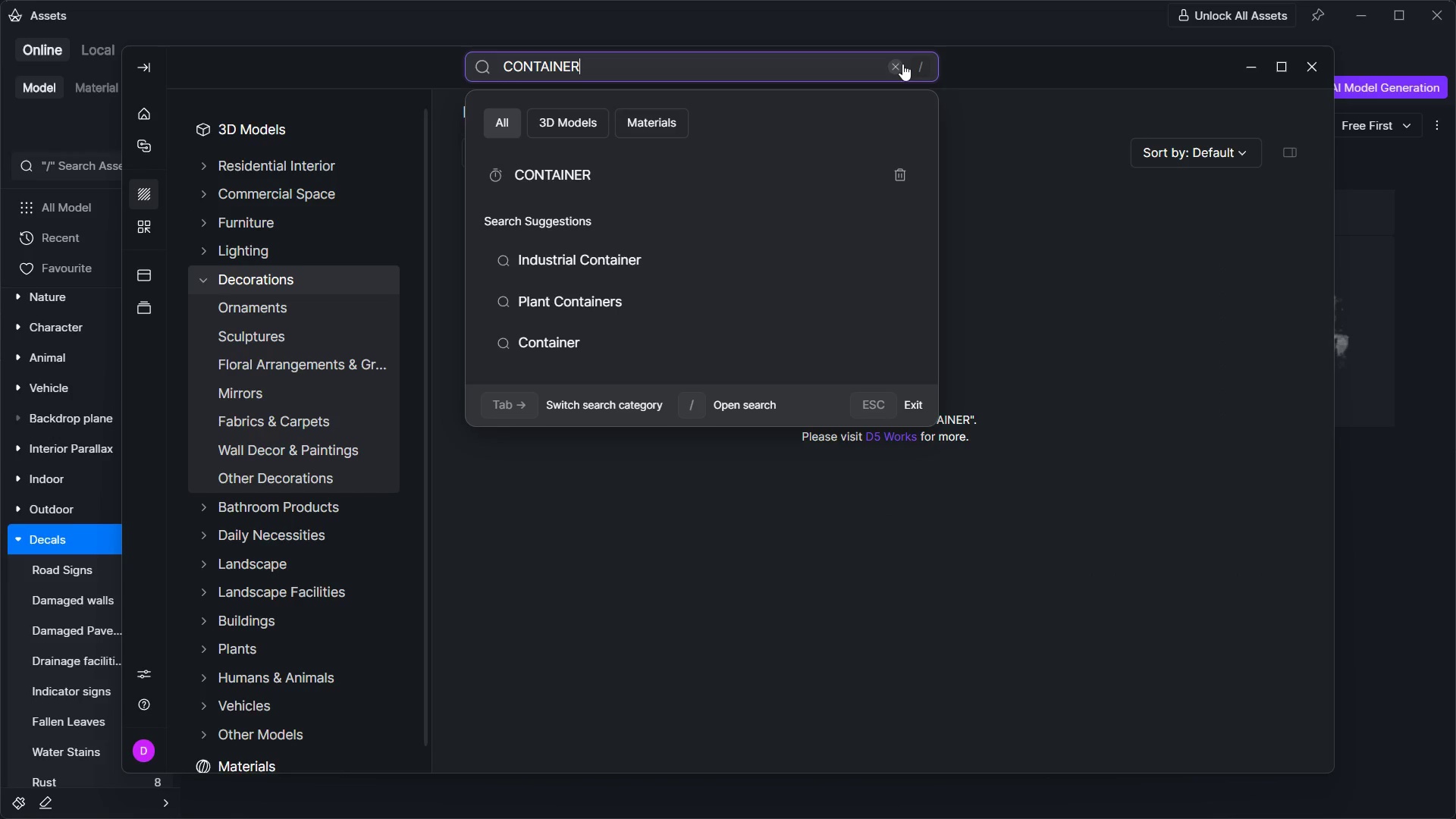 
double_click([902, 64])
 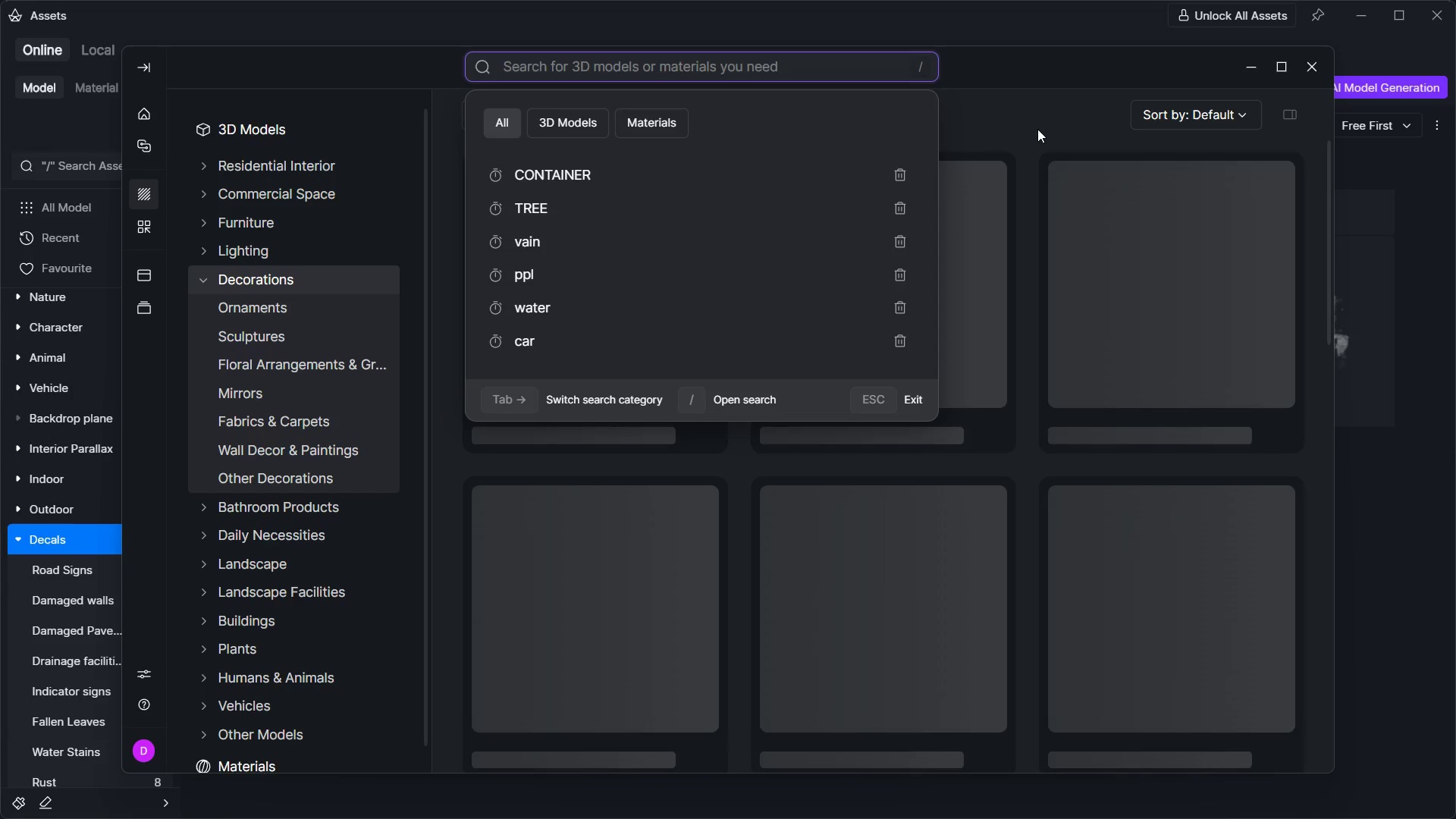 
left_click([1024, 104])
 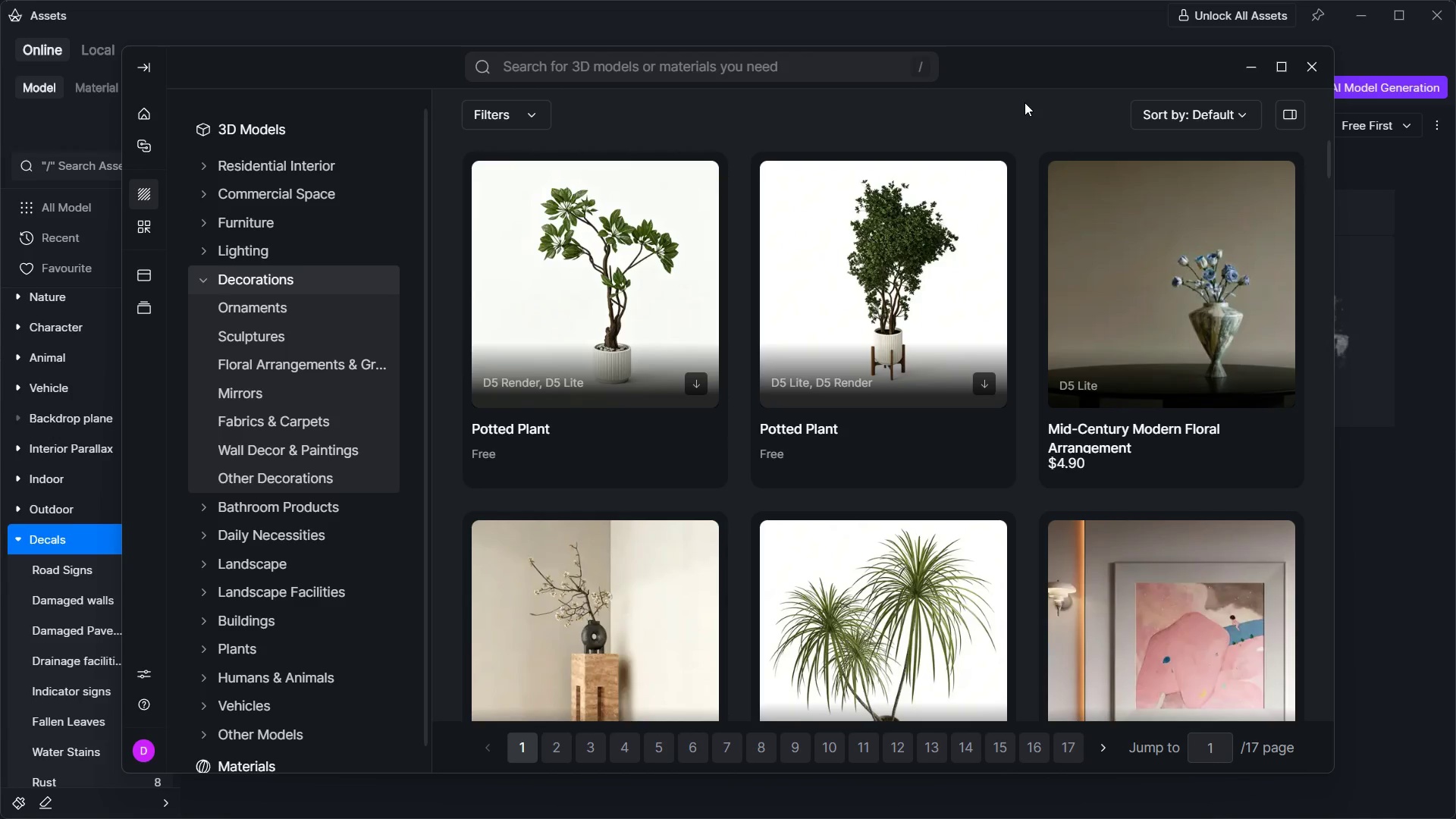 
scroll: coordinate [948, 426], scroll_direction: down, amount: 7.0
 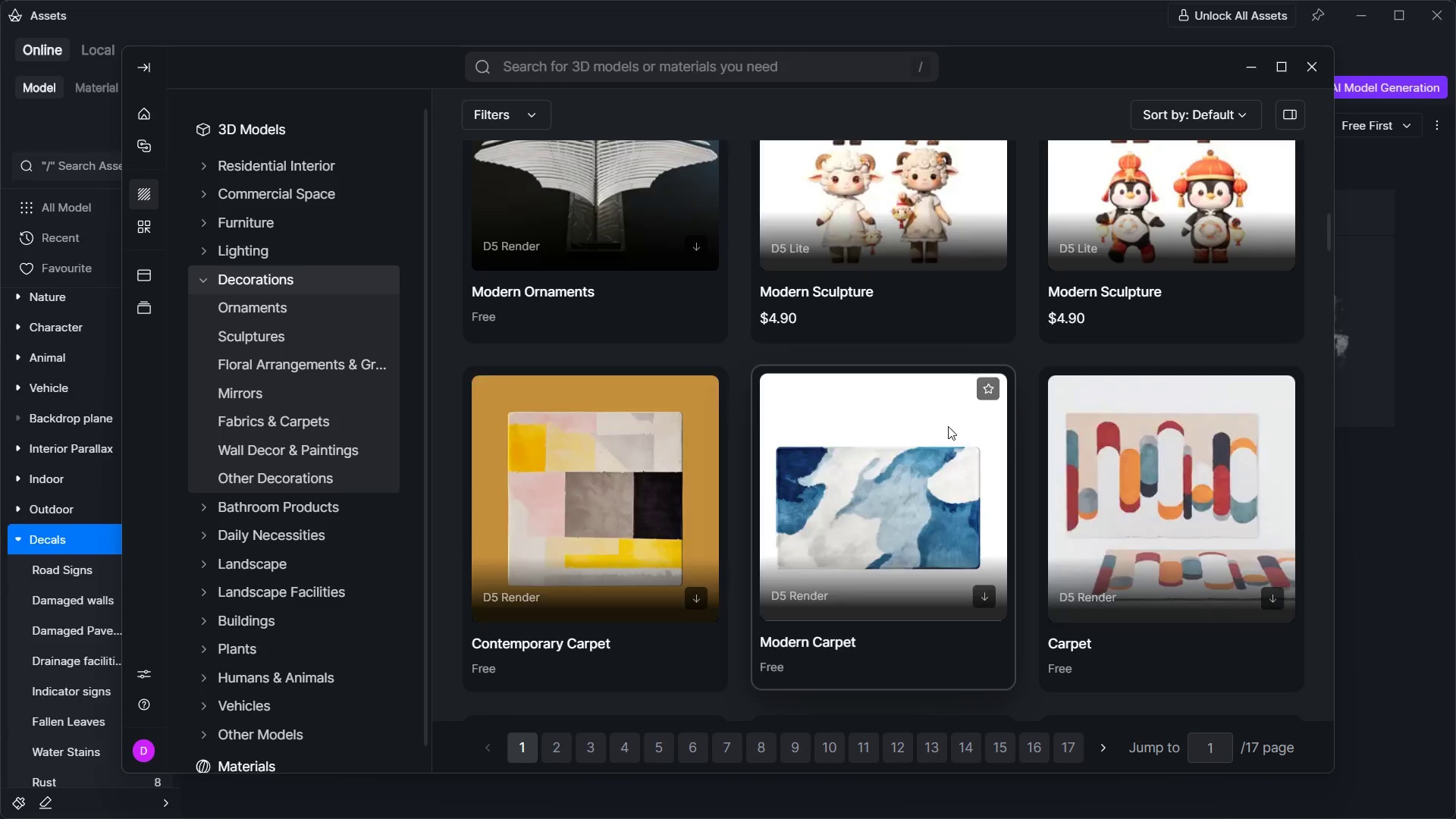 
scroll: coordinate [948, 426], scroll_direction: up, amount: 4.0
 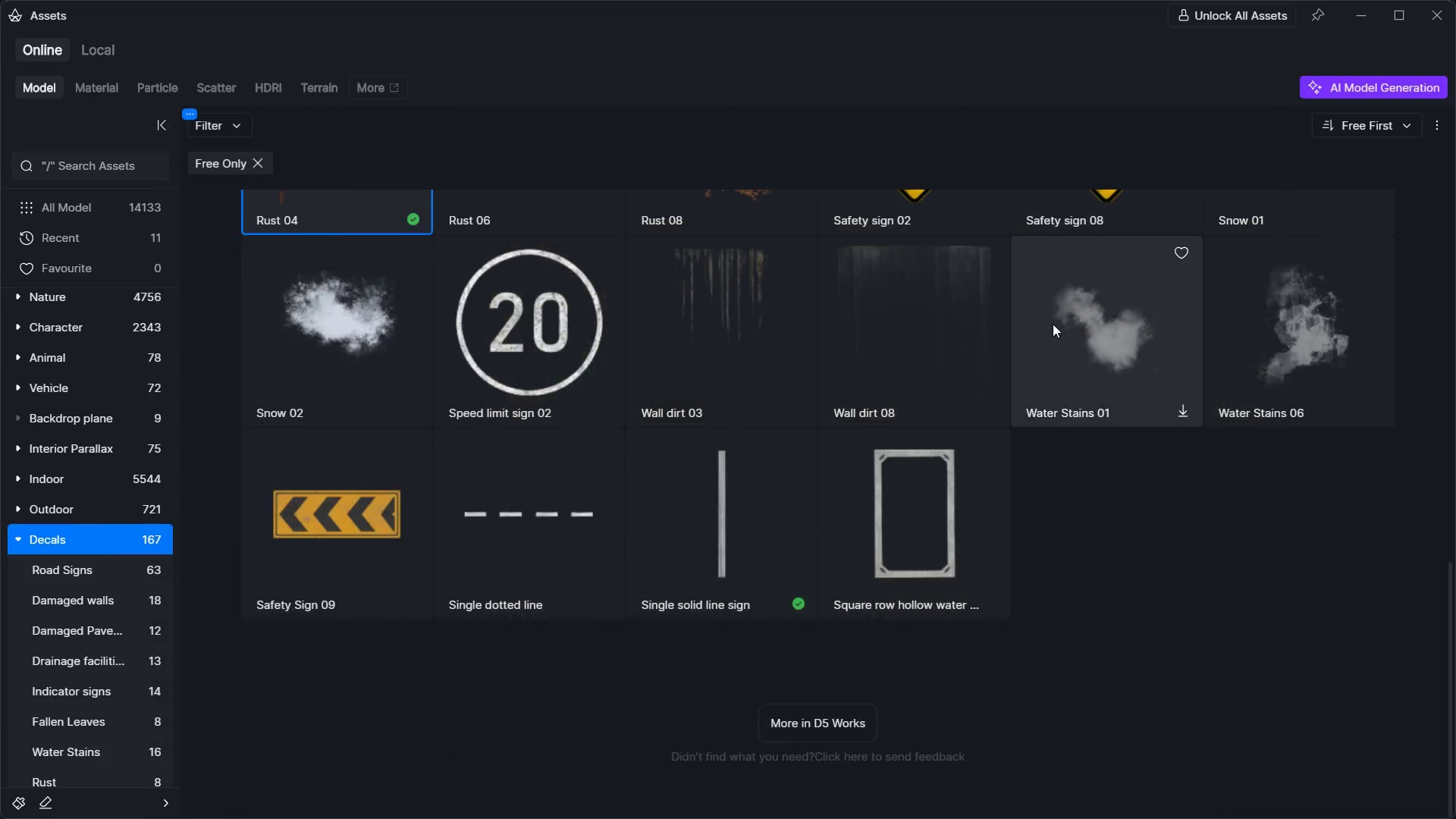 
key(Alt+Tab)
 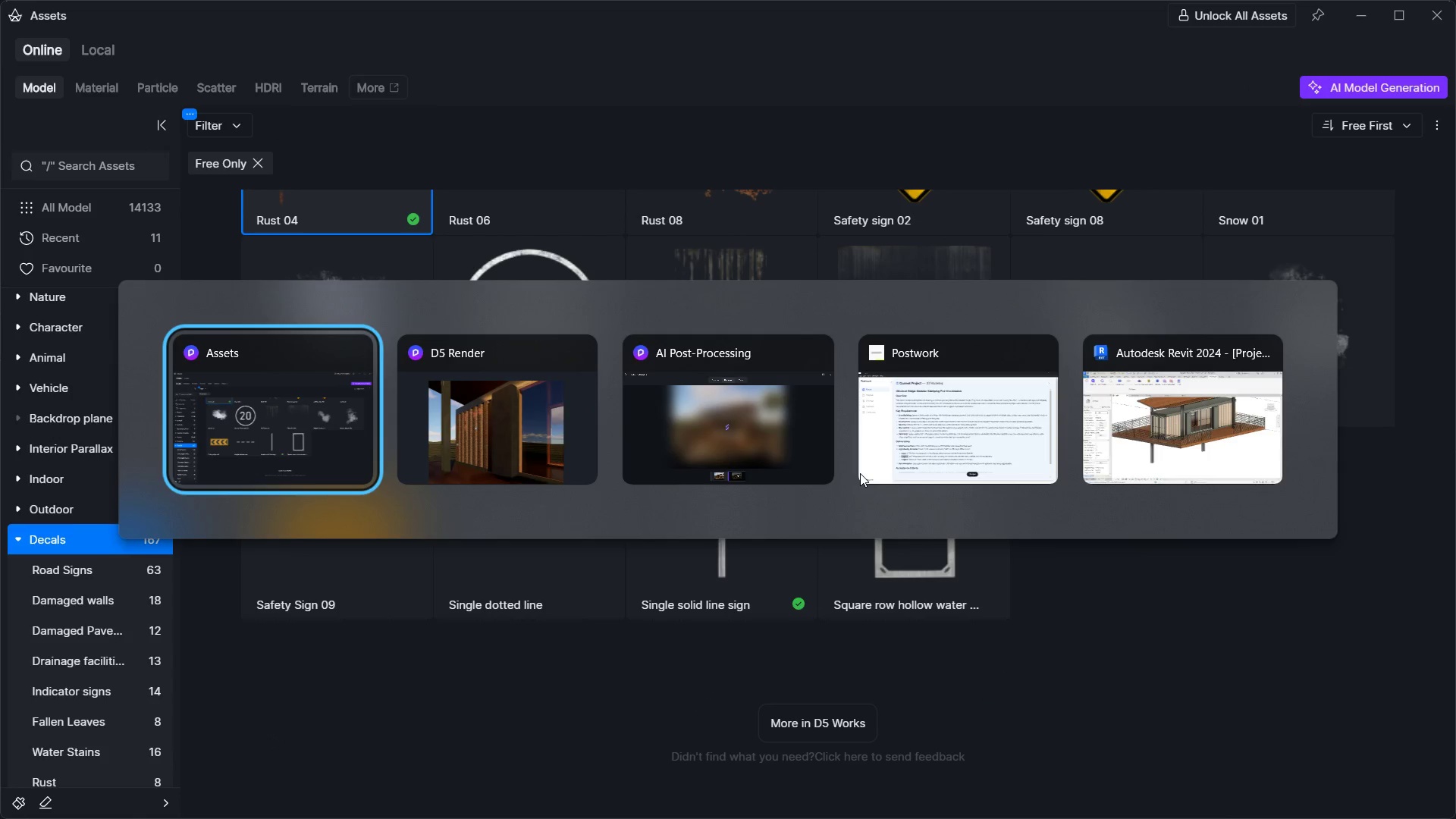 
key(Alt+Tab)
 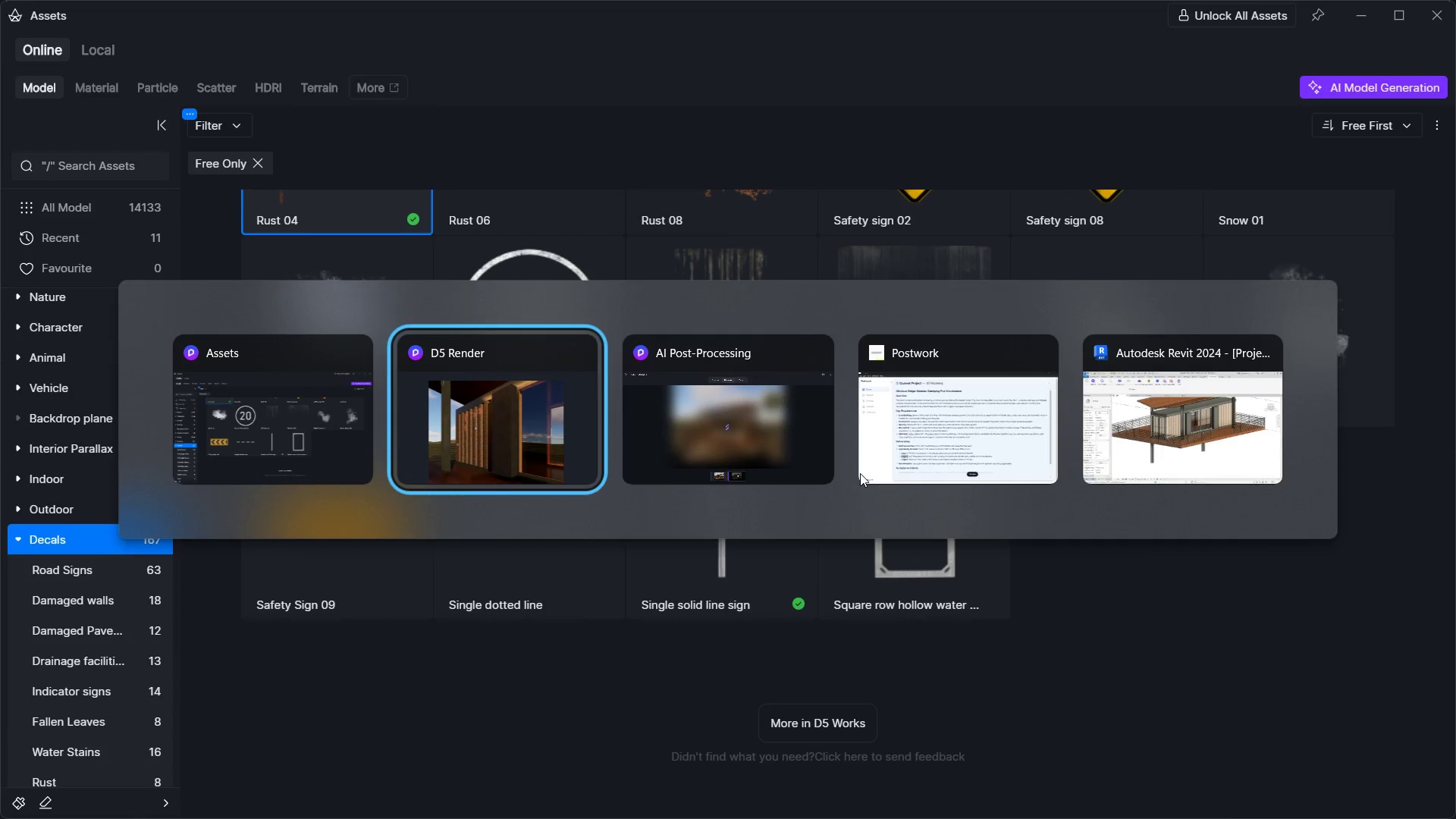 
key(Alt+Tab)
 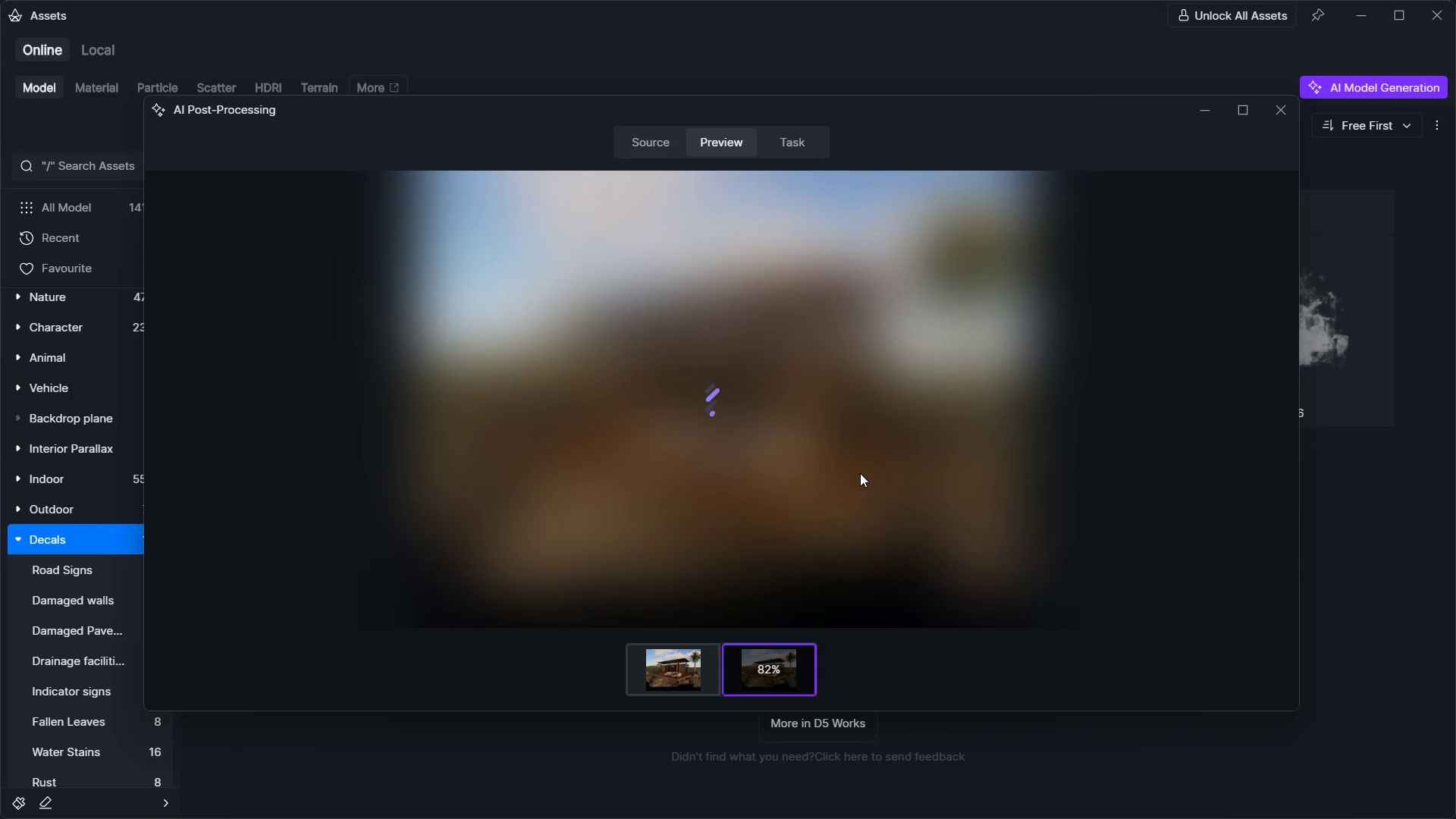 
key(Alt+Tab)
 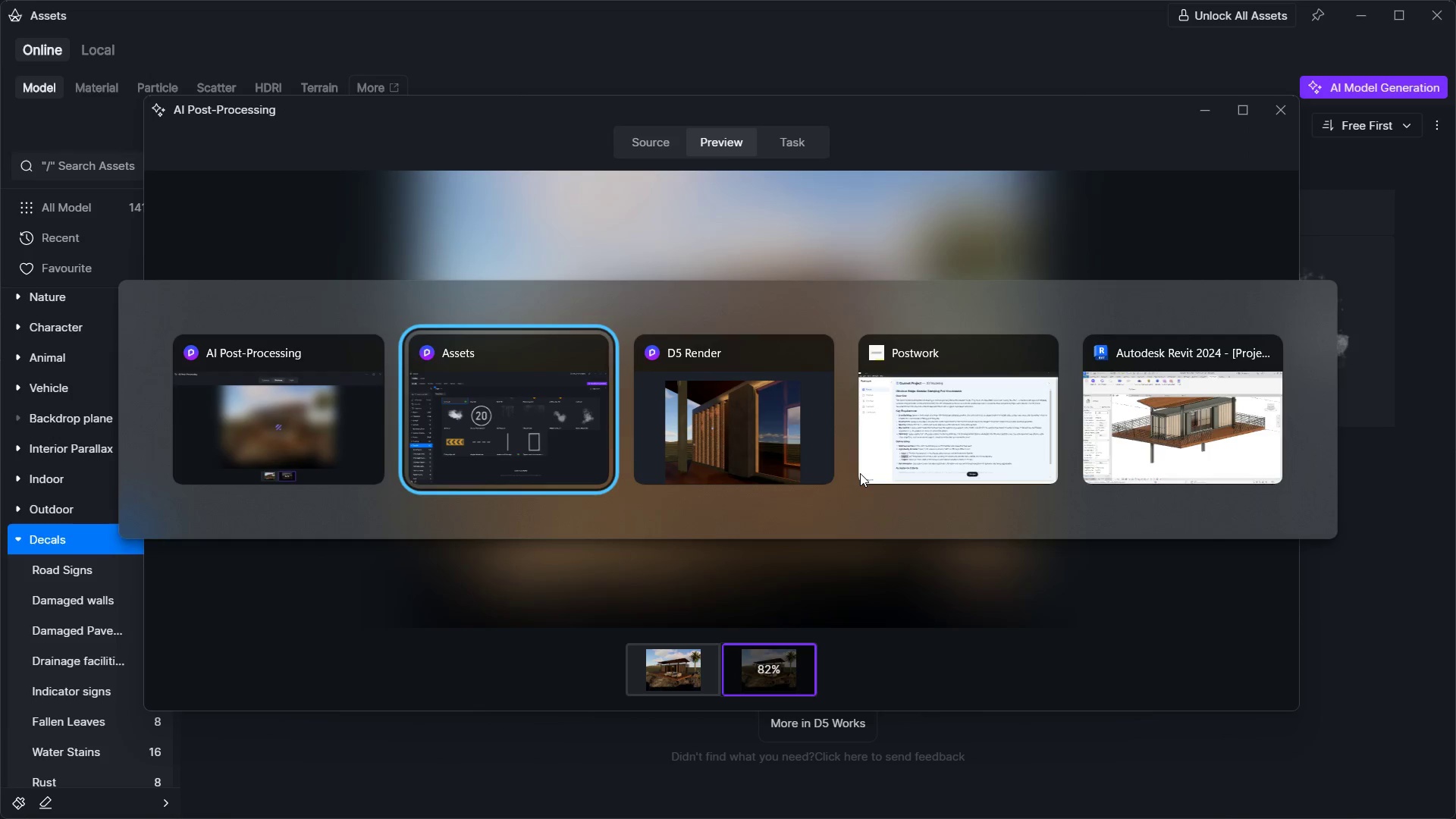 
key(Alt+Tab)
 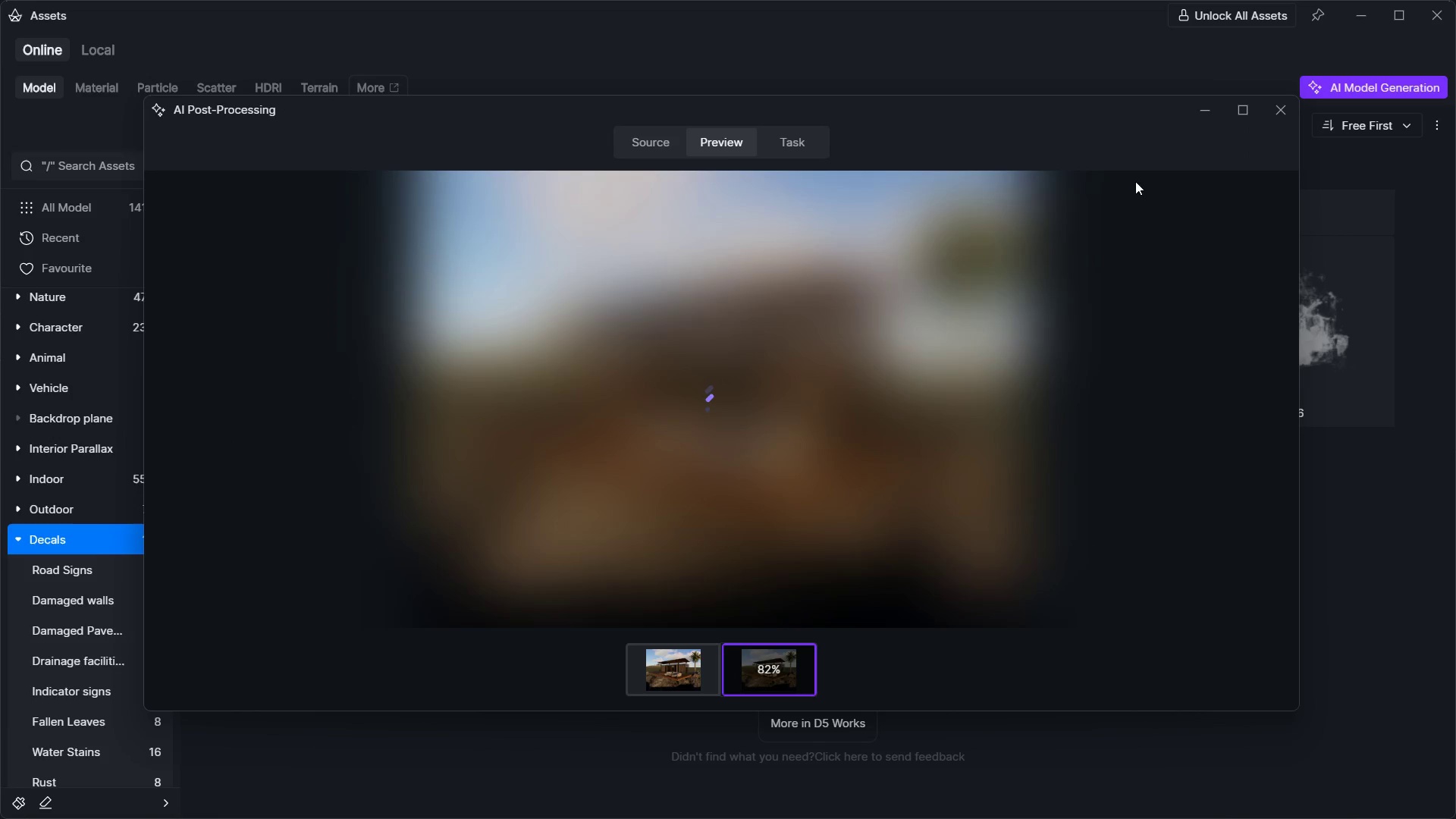 
left_click_drag(start_coordinate=[1188, 118], to_coordinate=[1188, 111])
 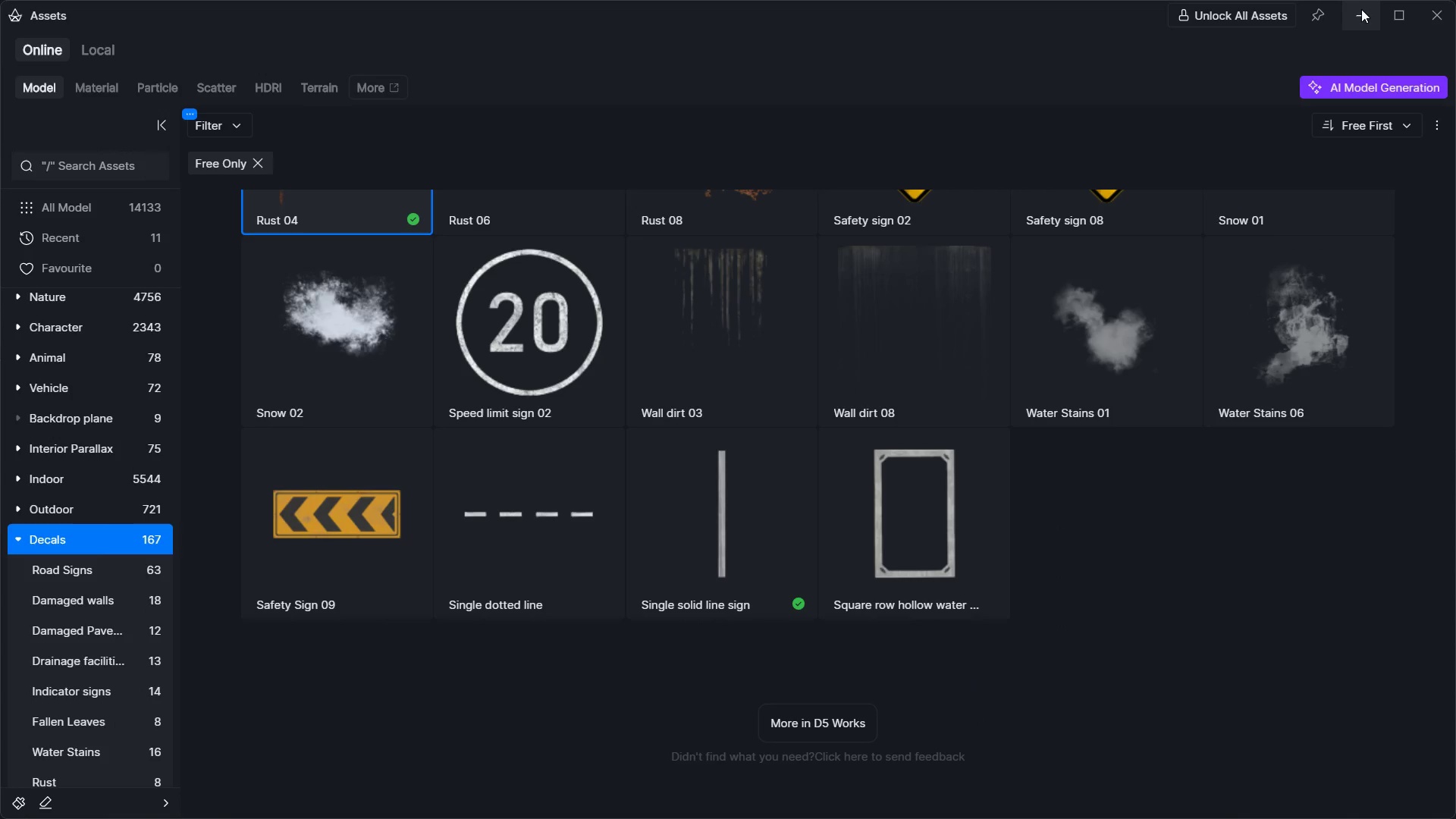 
left_click([1363, 8])
 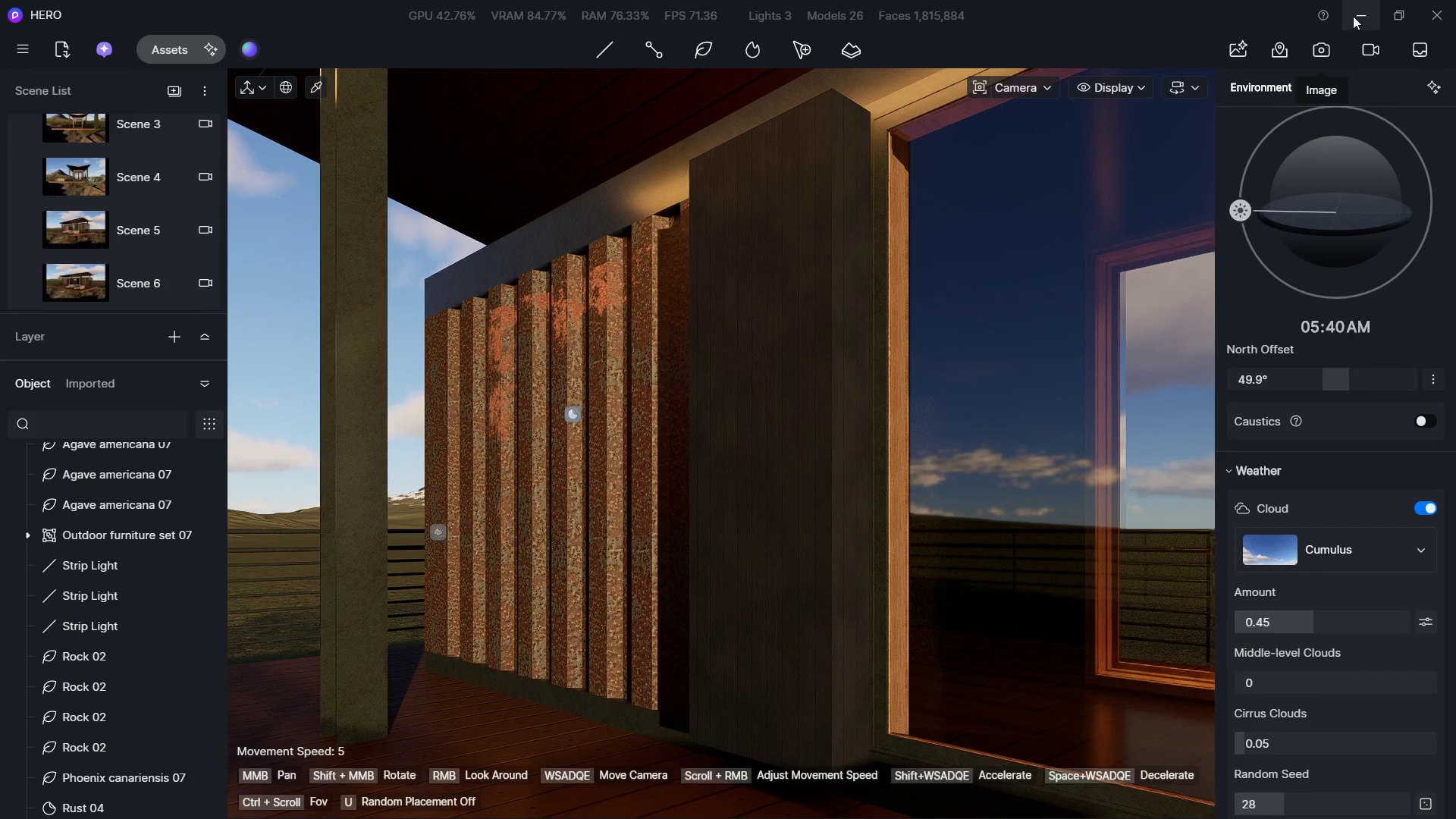 
left_click([1305, 58])
 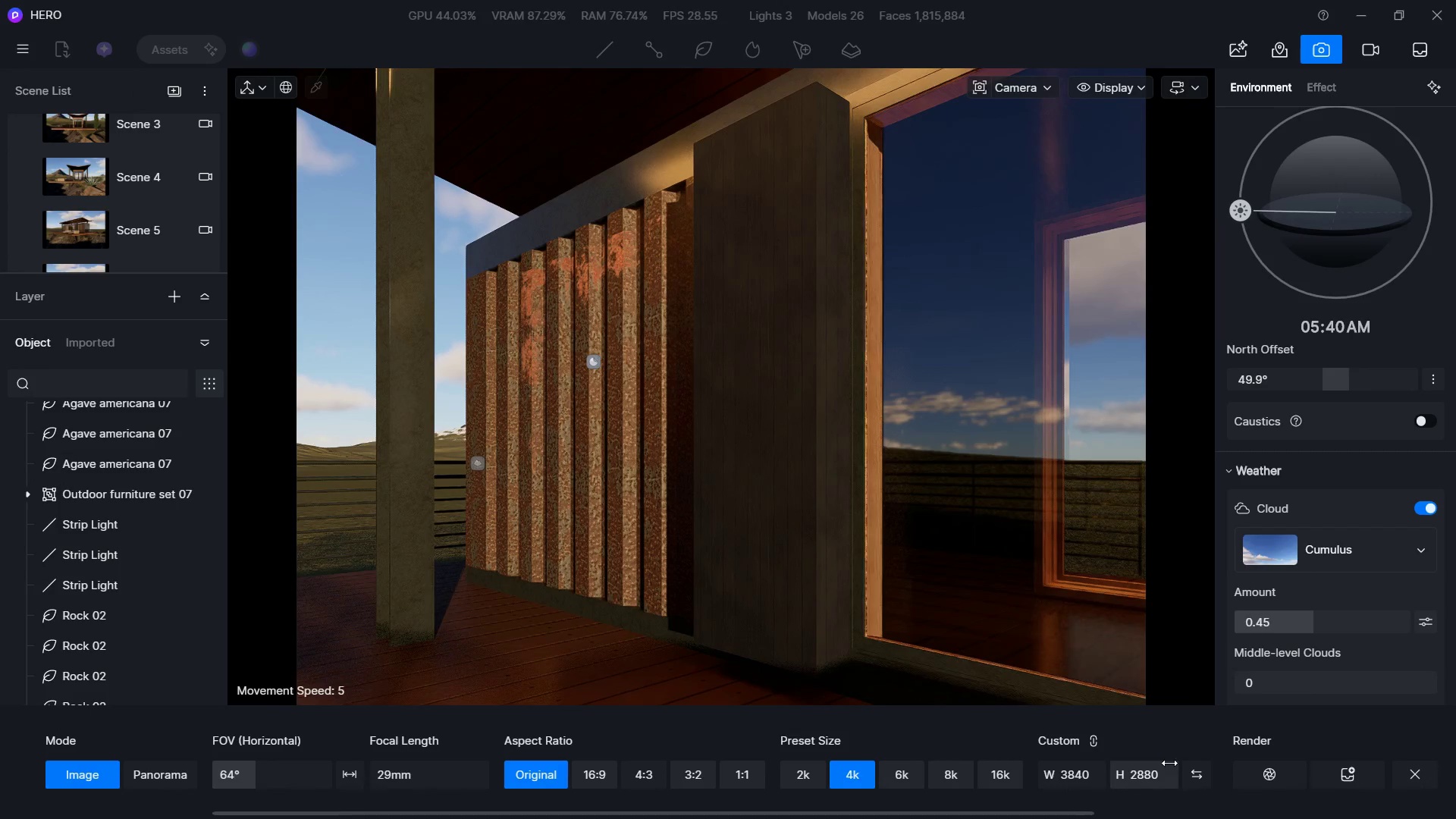 
left_click([1278, 778])
 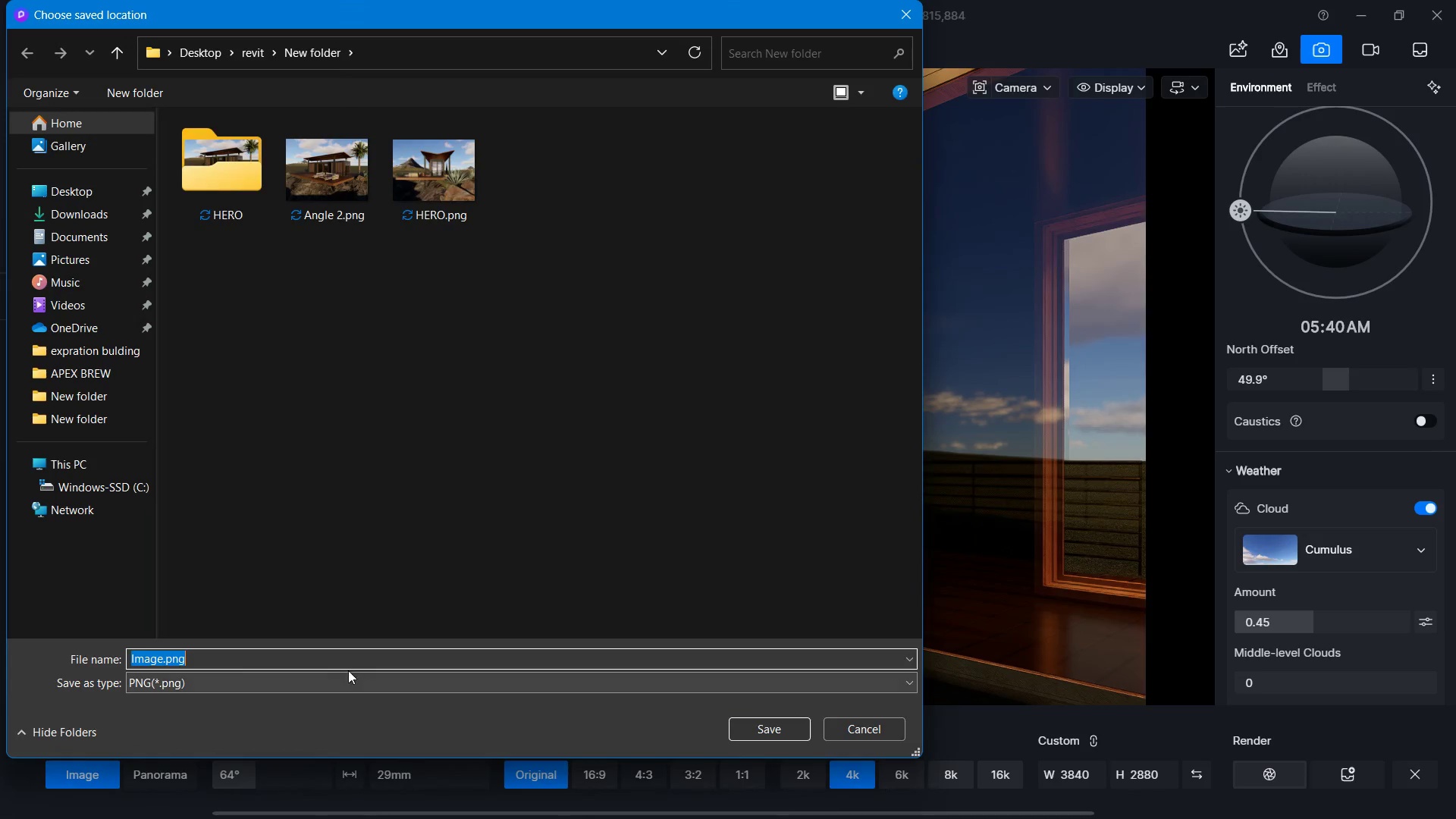 
key(Control+V)
 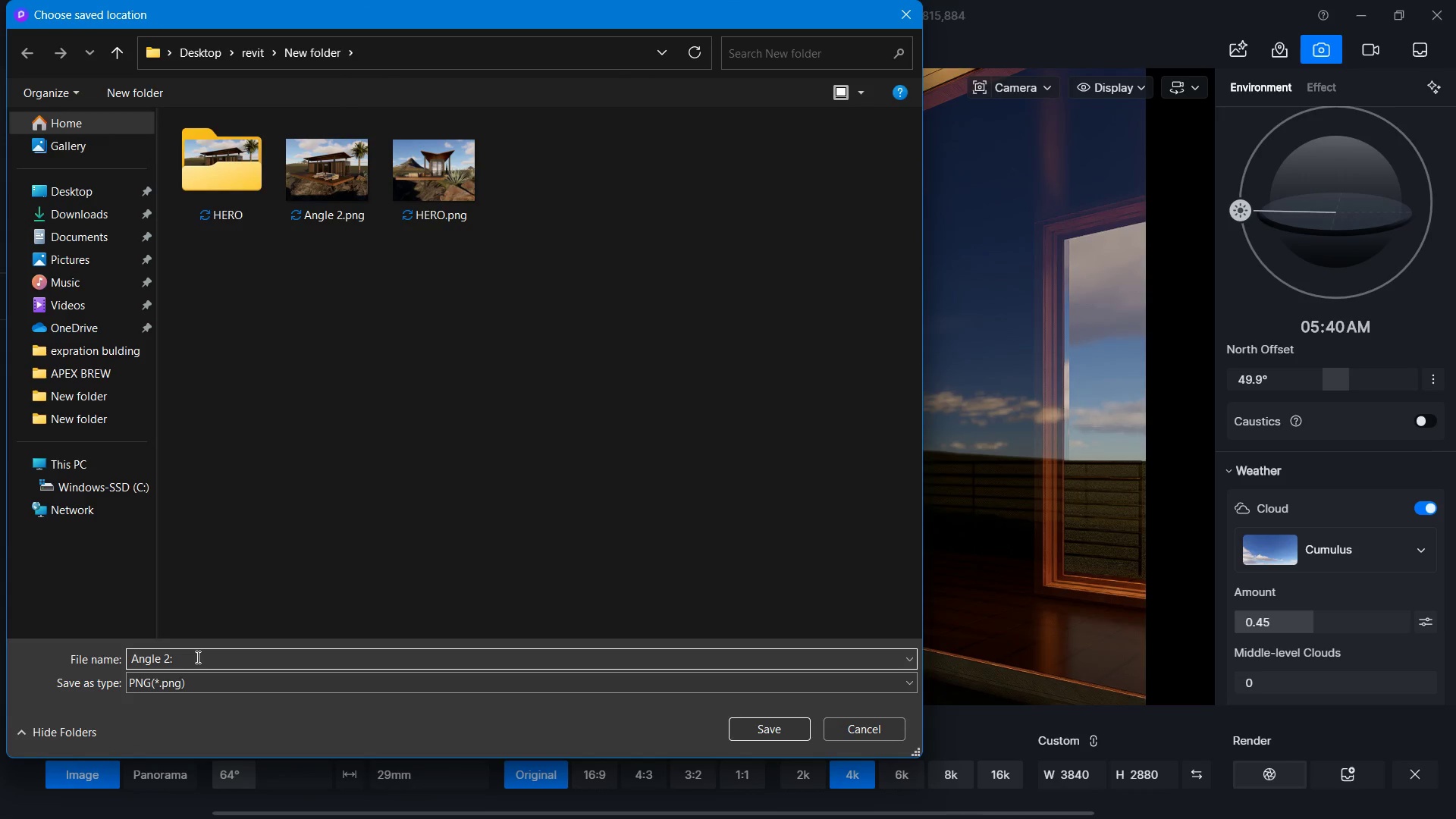 
key(Backspace)
 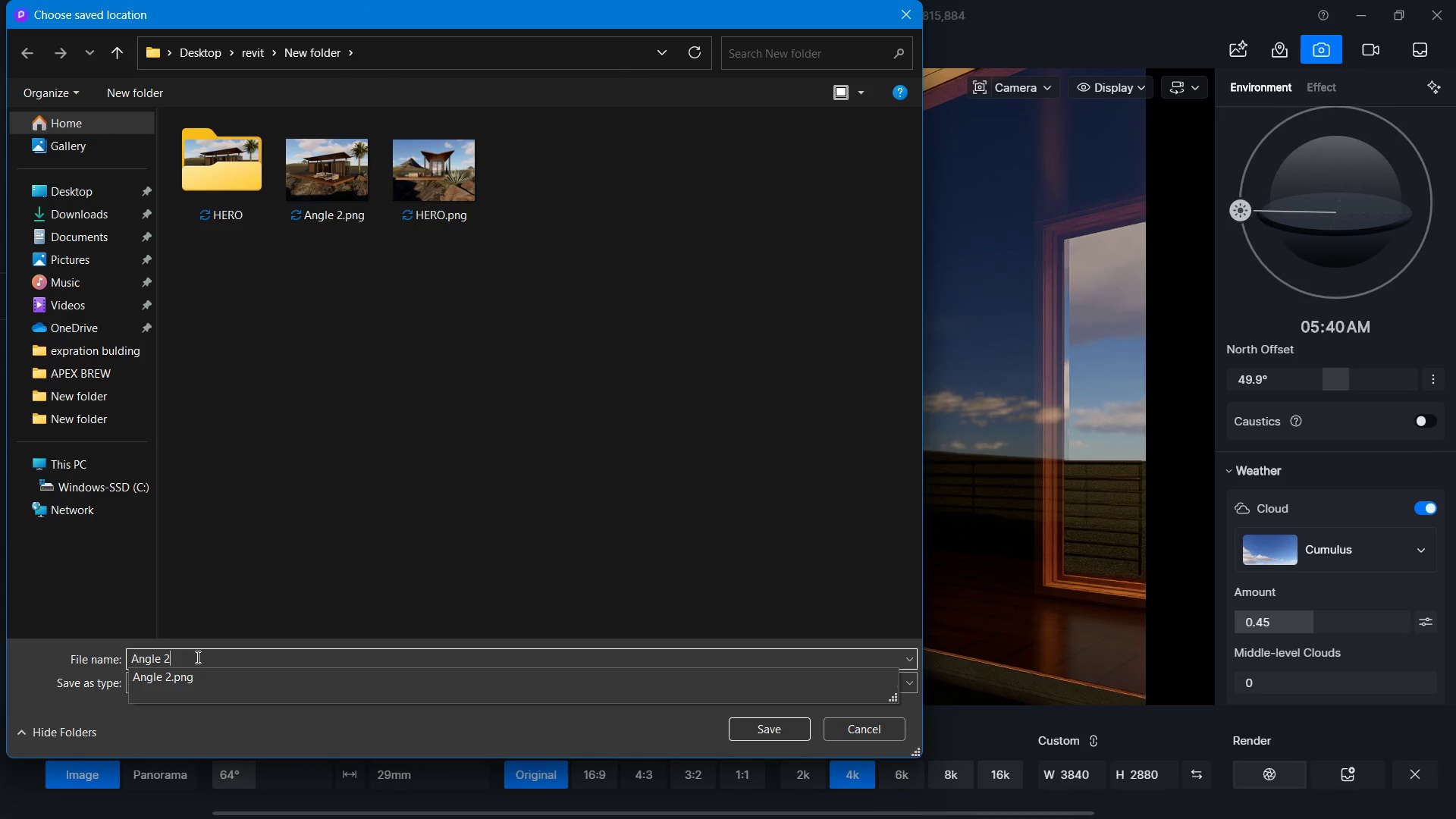 
key(Backspace)
 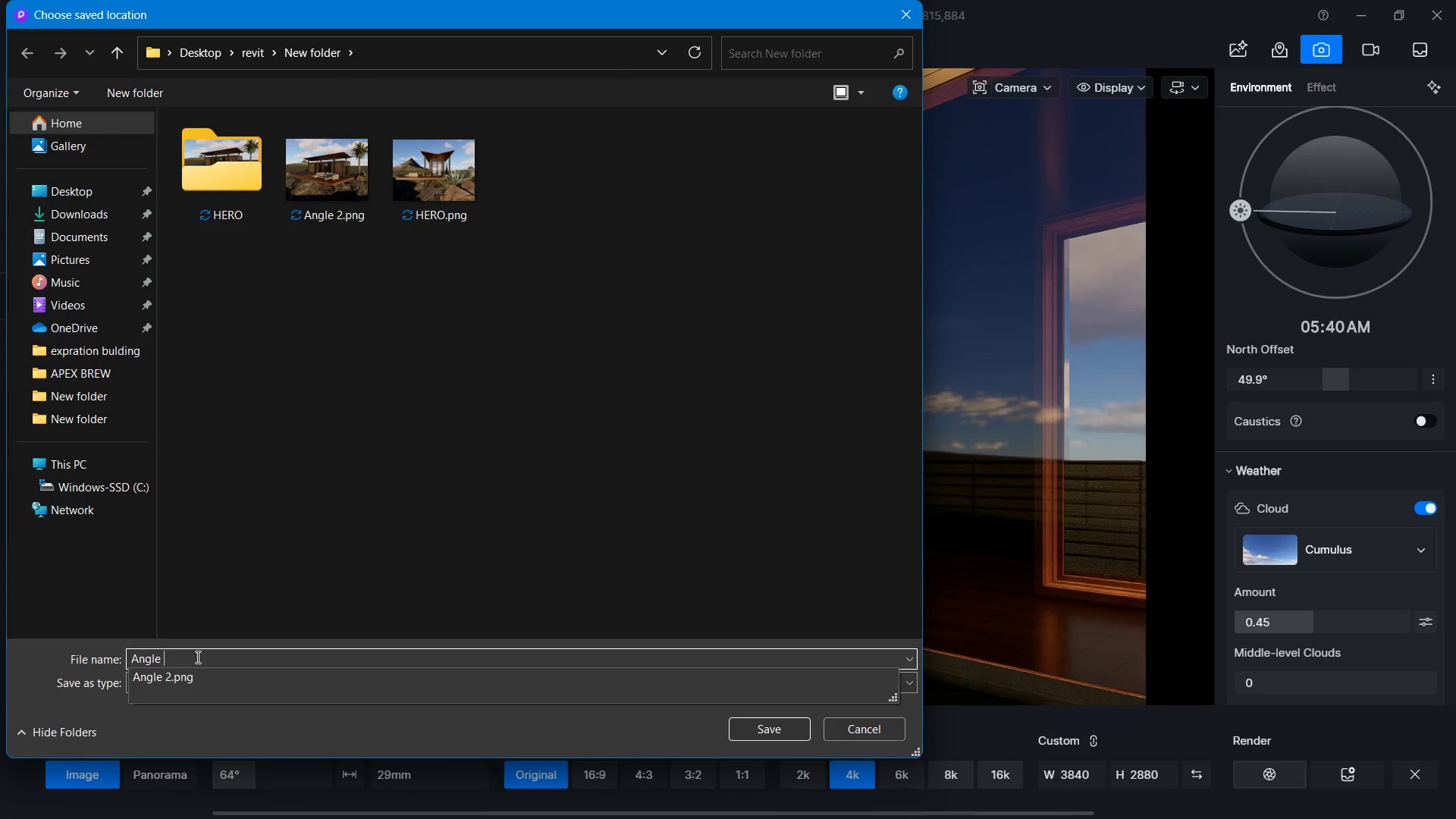 
key(Numpad3)
 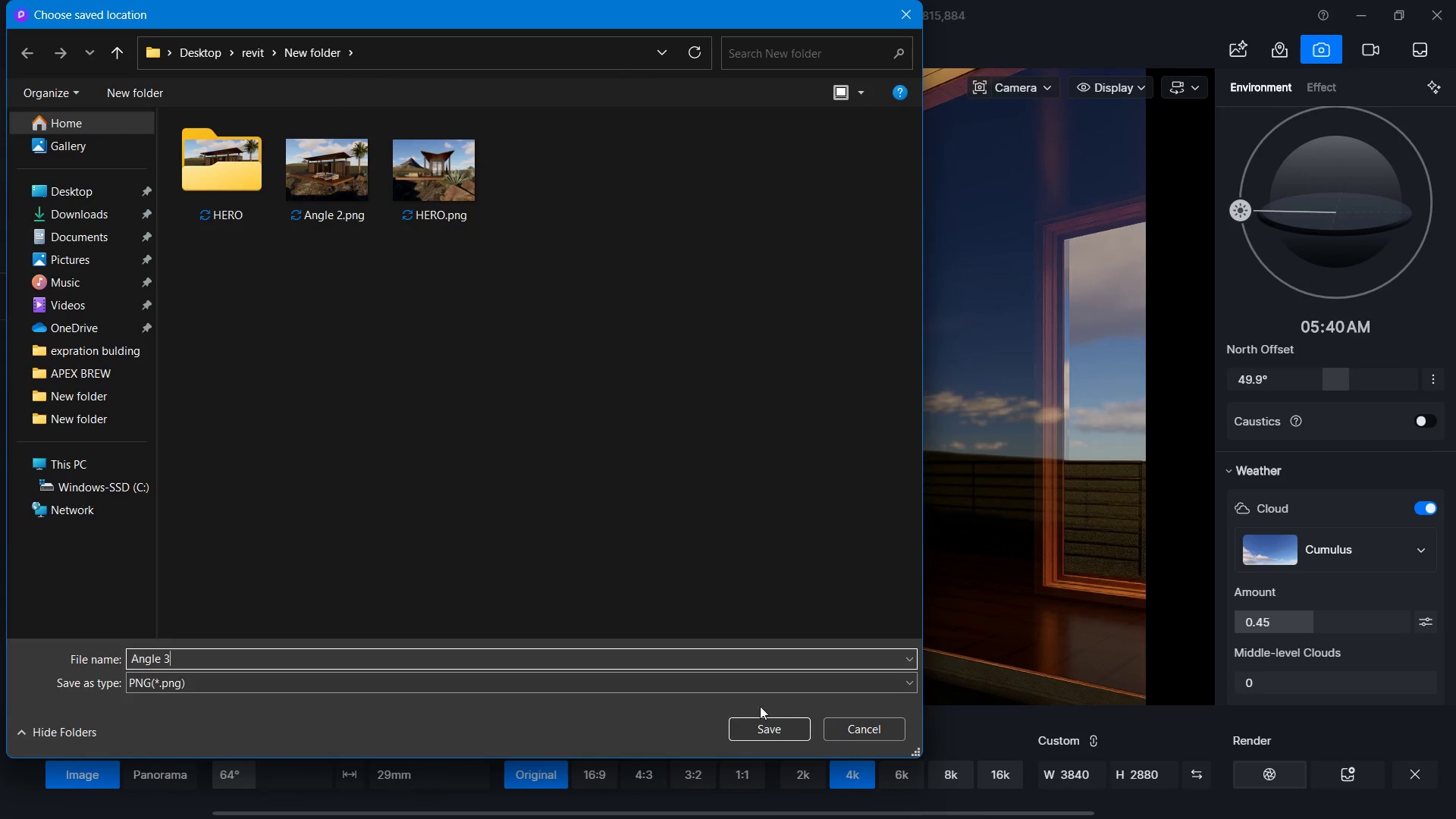 
left_click([786, 722])
 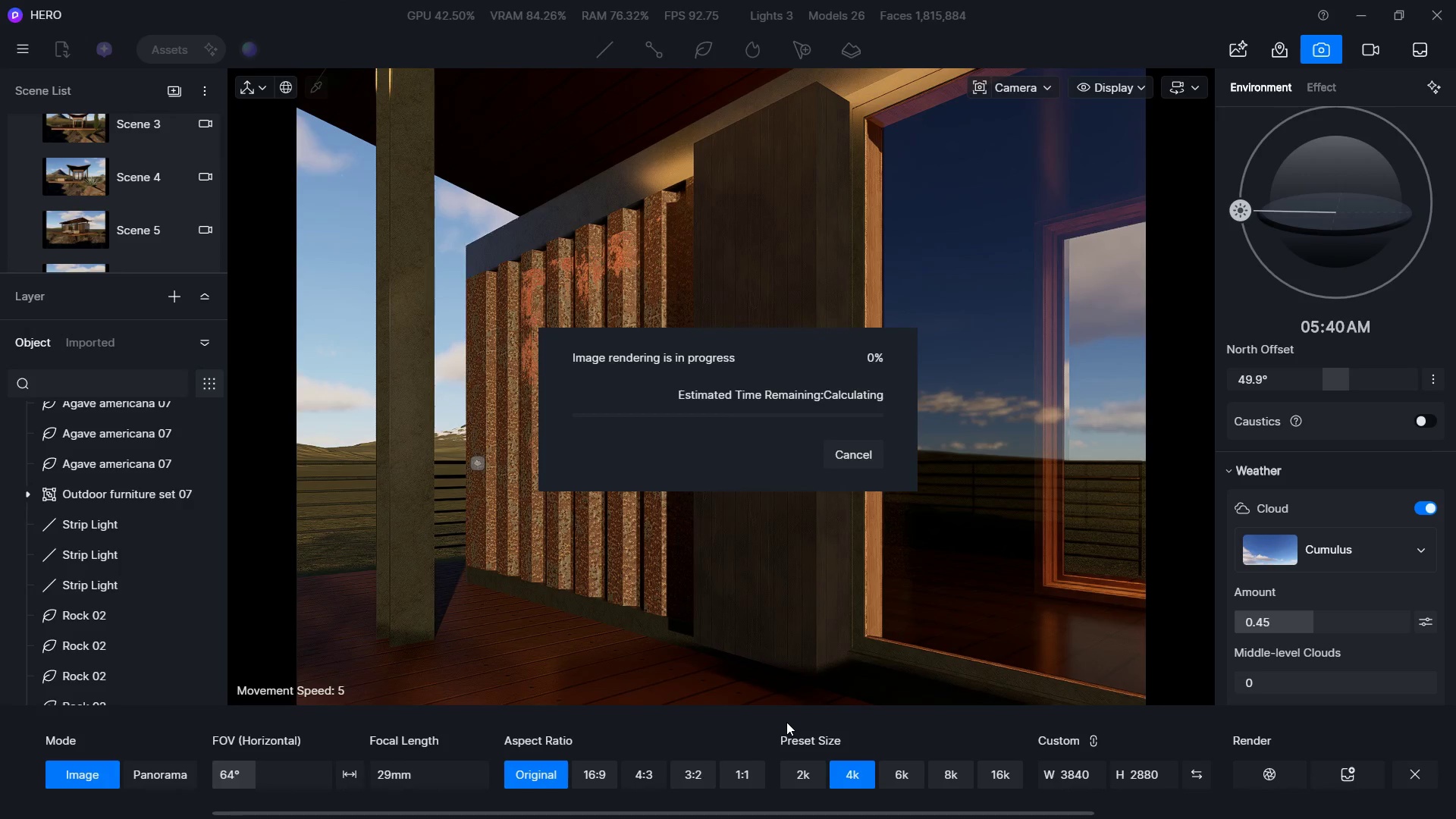 
key(Alt+Tab)
 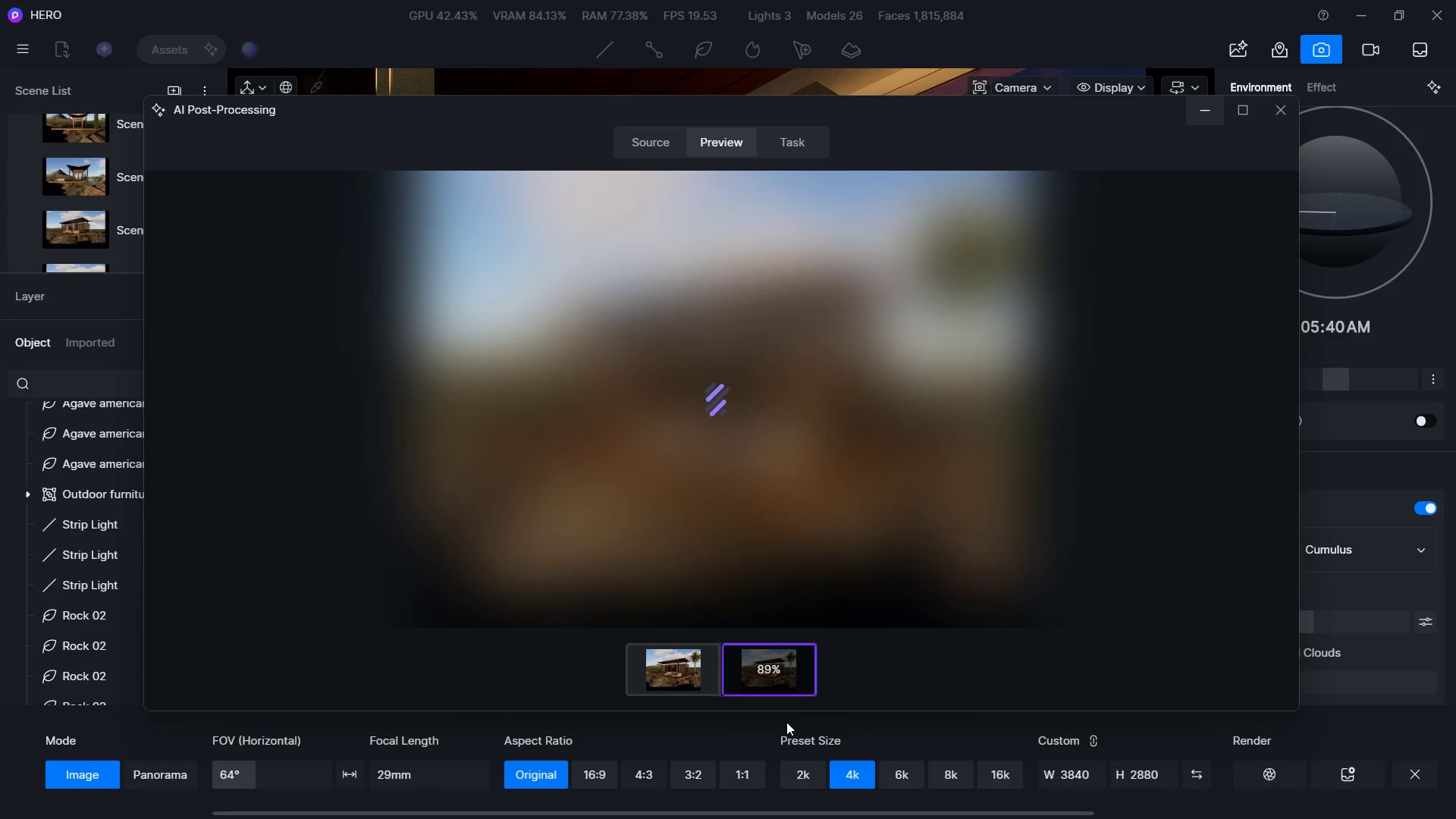 
key(Alt+Tab)
 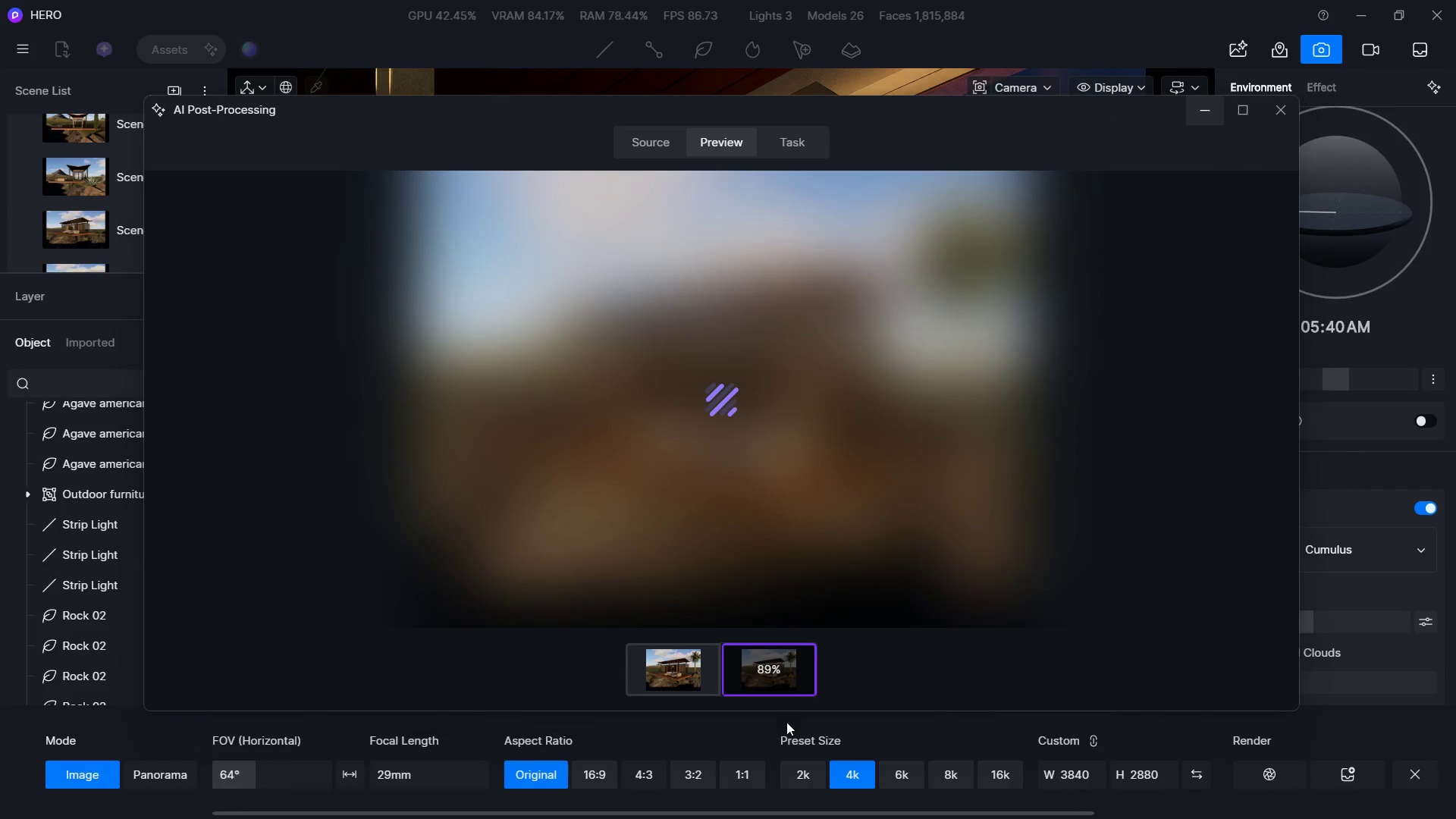 
wait(8.48)
 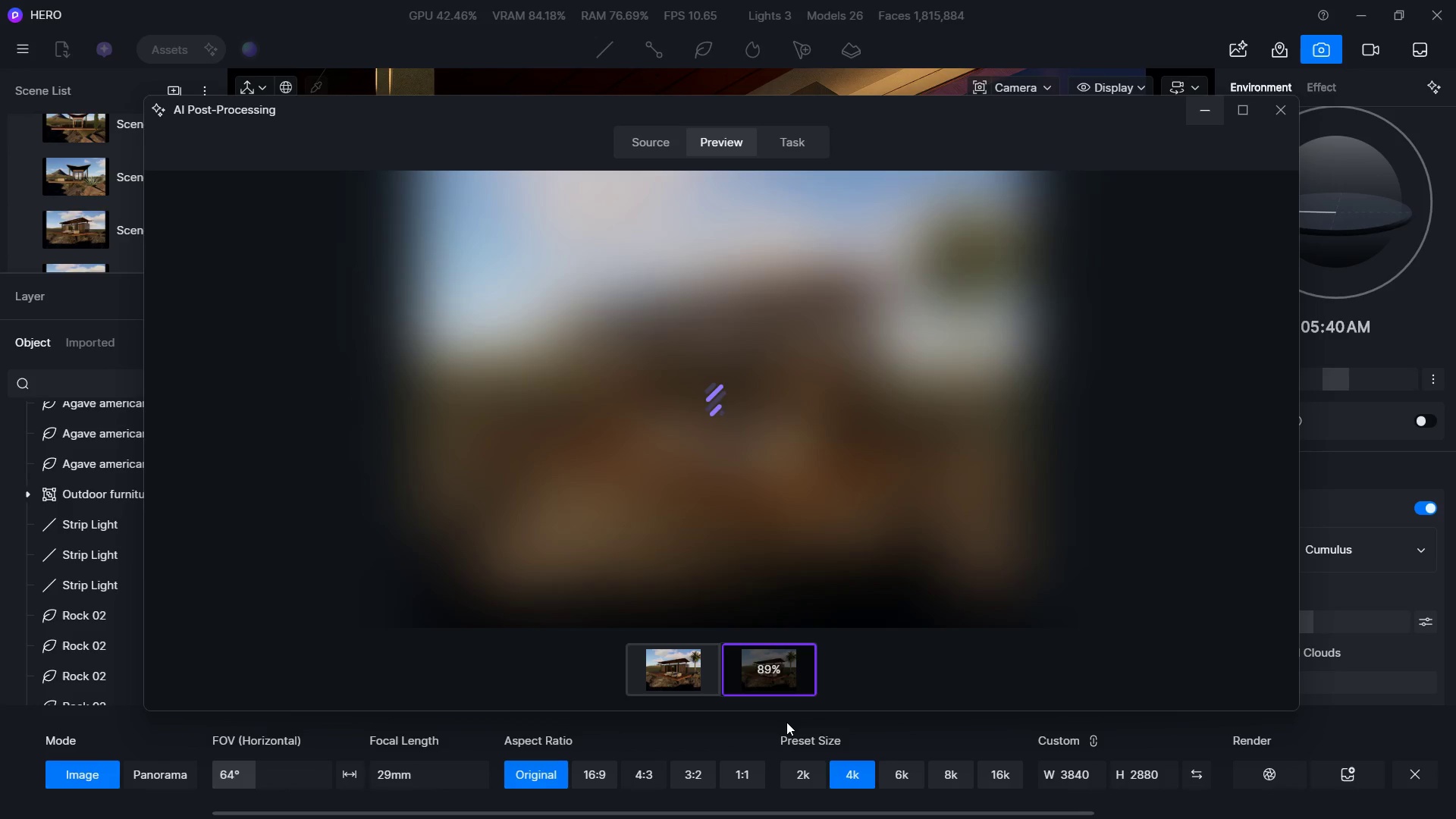 
key(Alt+Tab)
 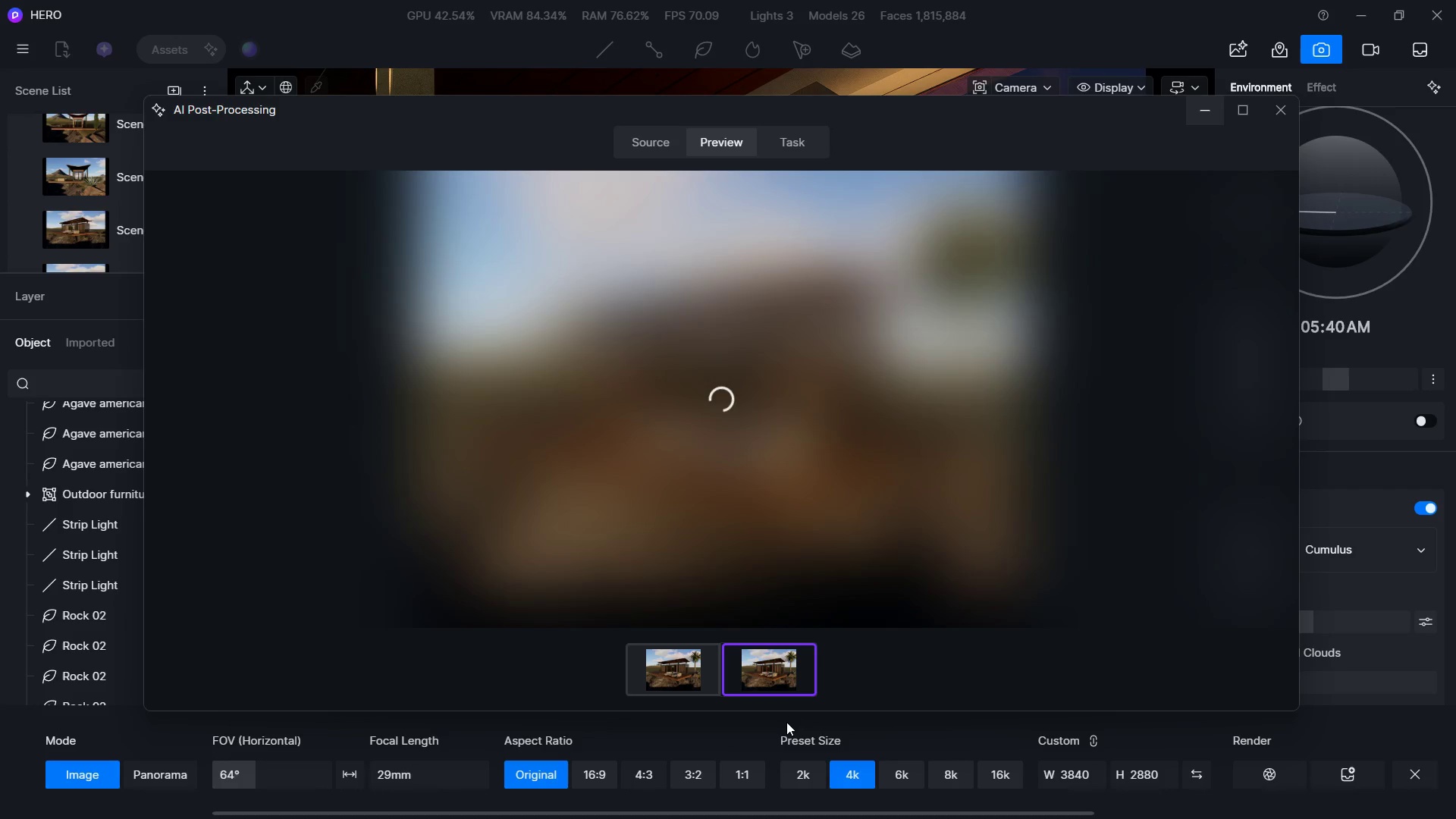 
key(Alt+Tab)
 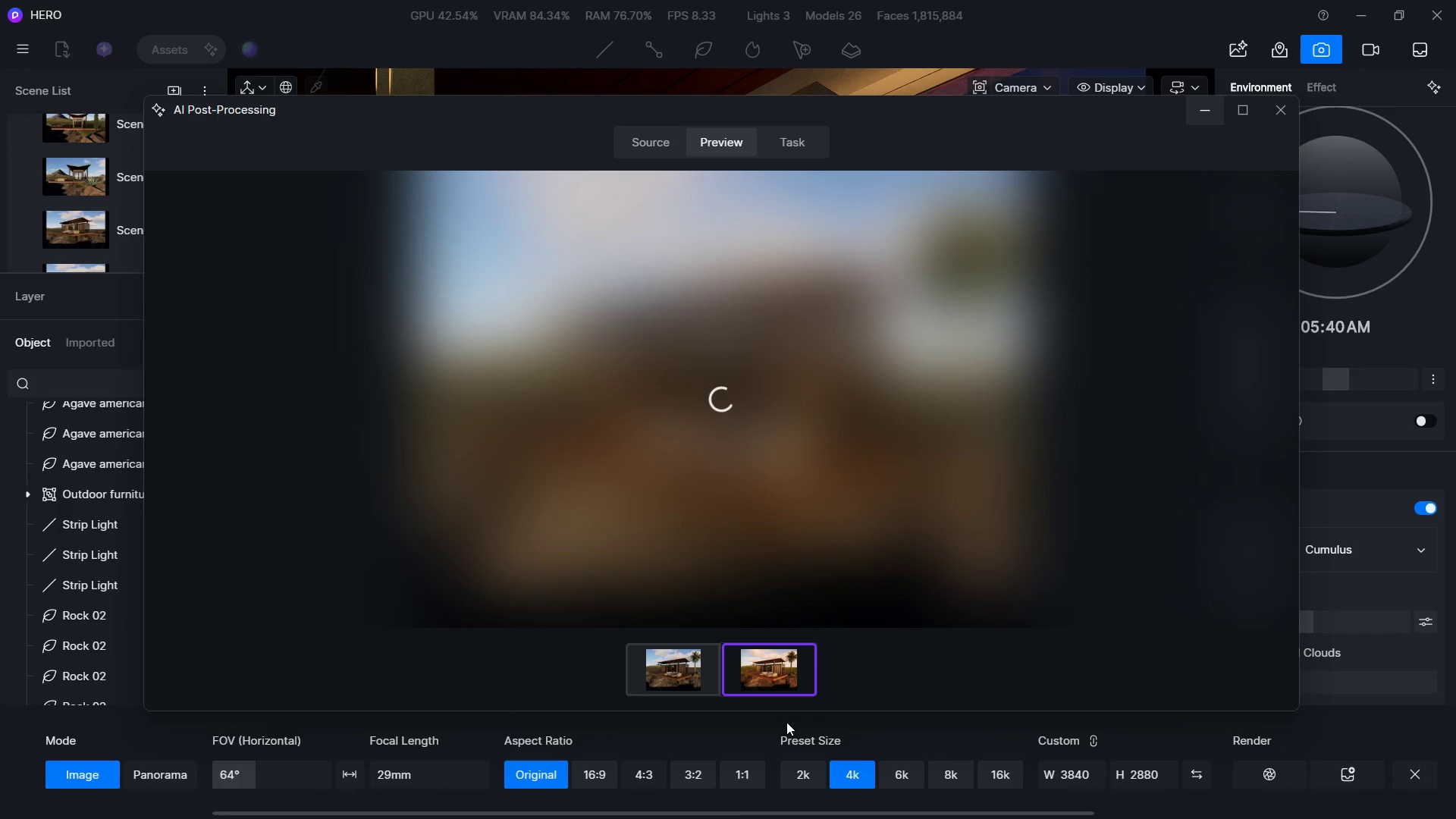 
key(Alt+Tab)
 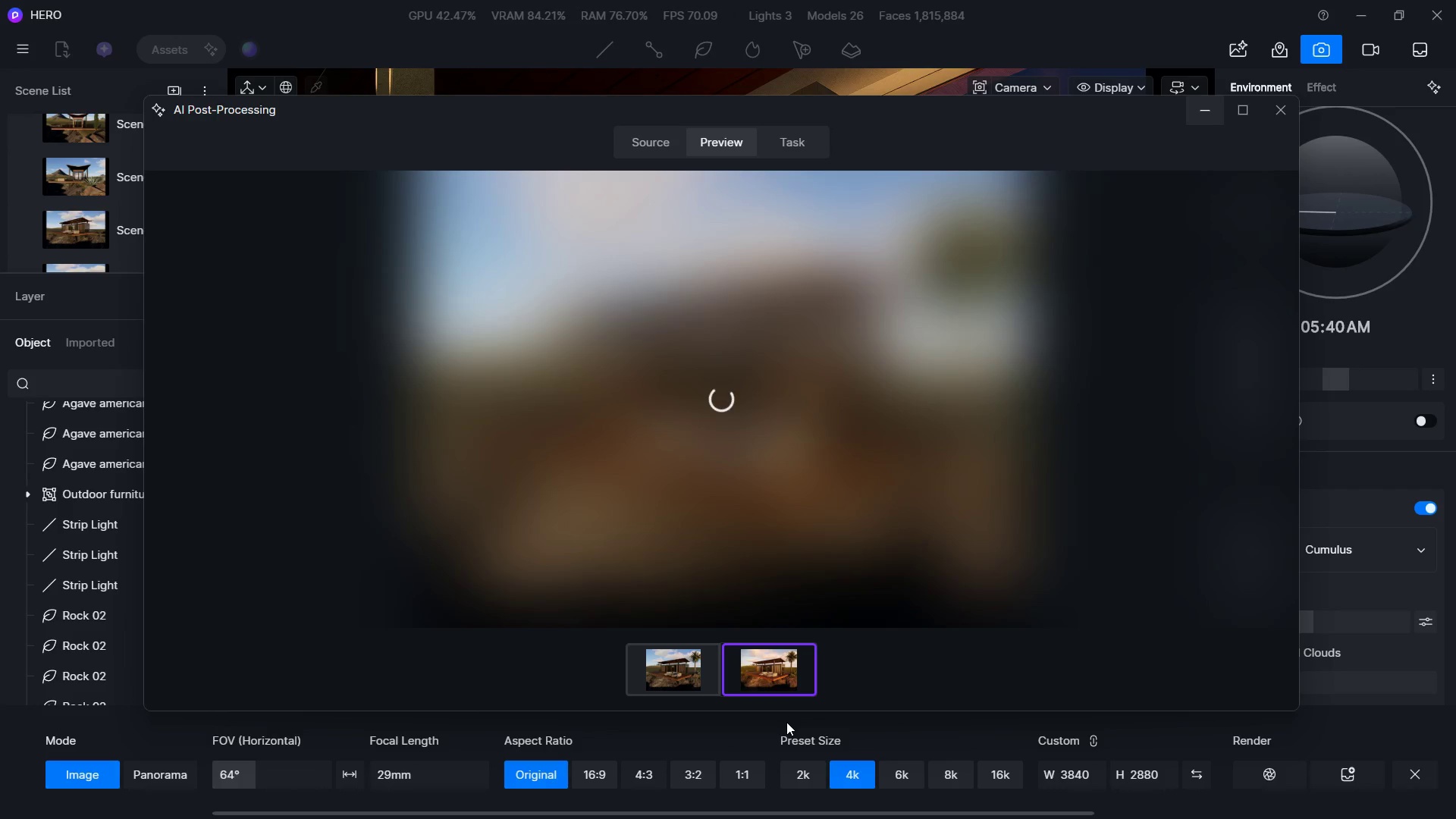 
key(Alt+Tab)
 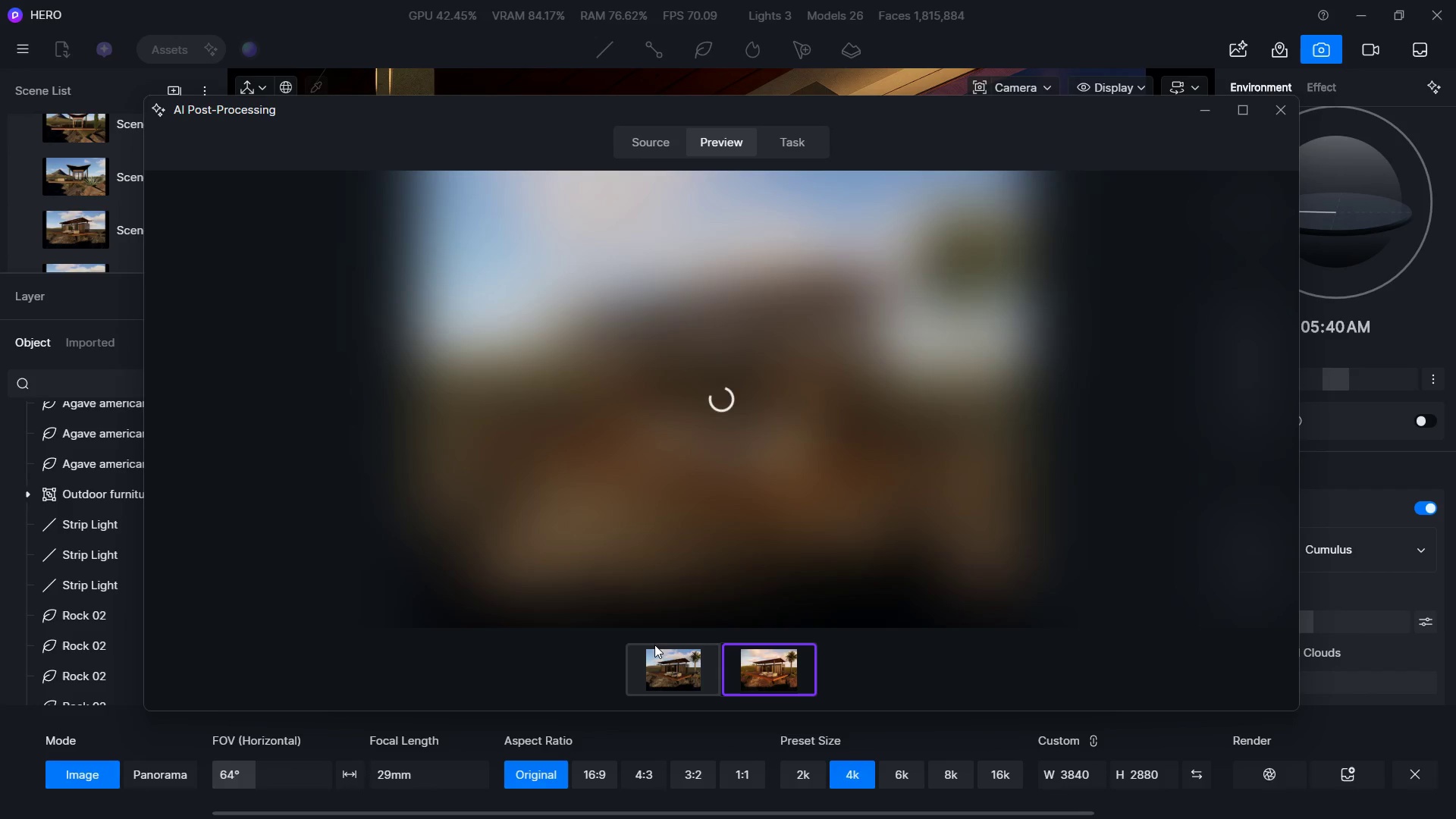 
left_click([1213, 99])
 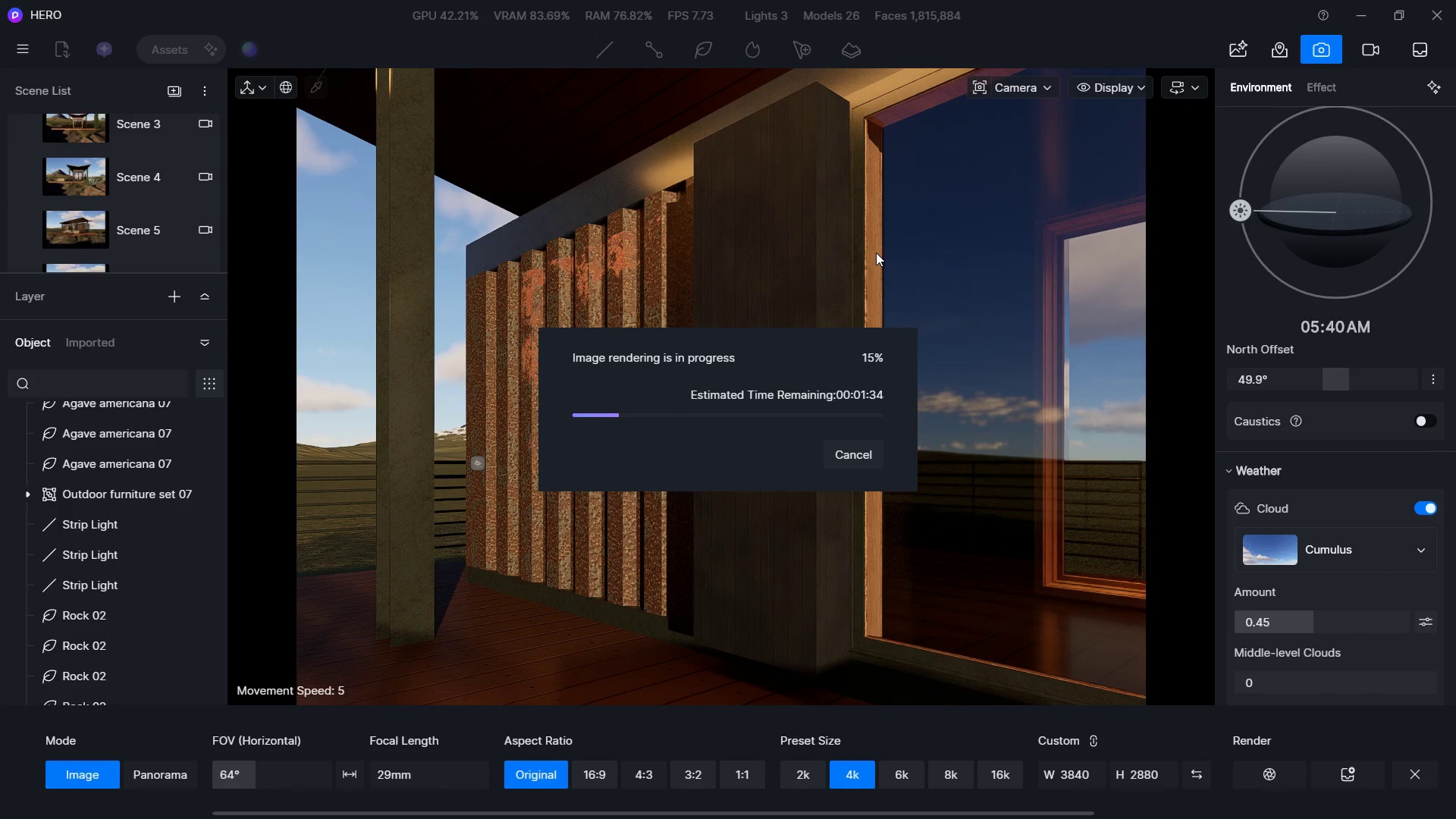 
key(Meta+MetaLeft)
 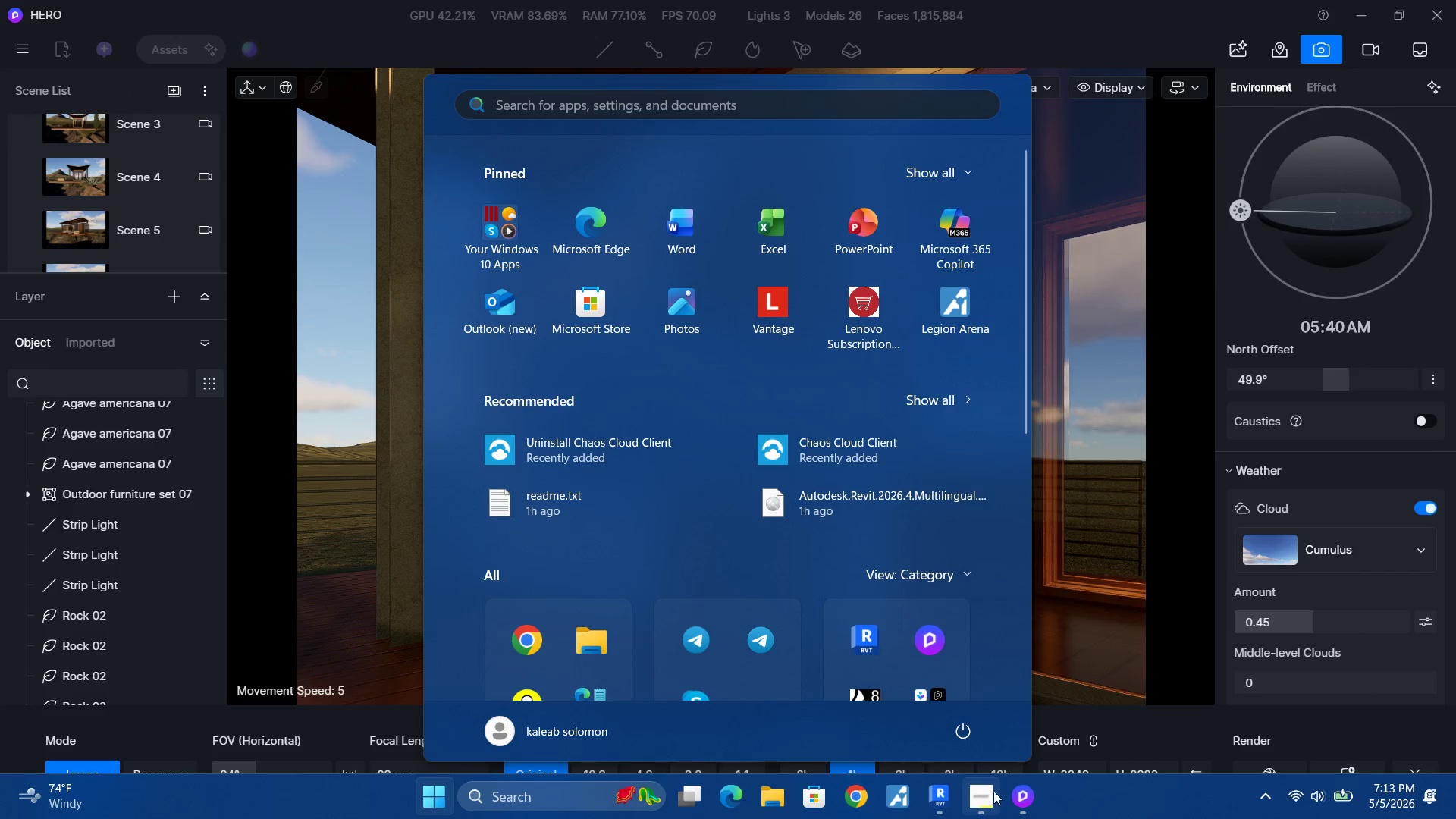 
left_click([933, 799])
 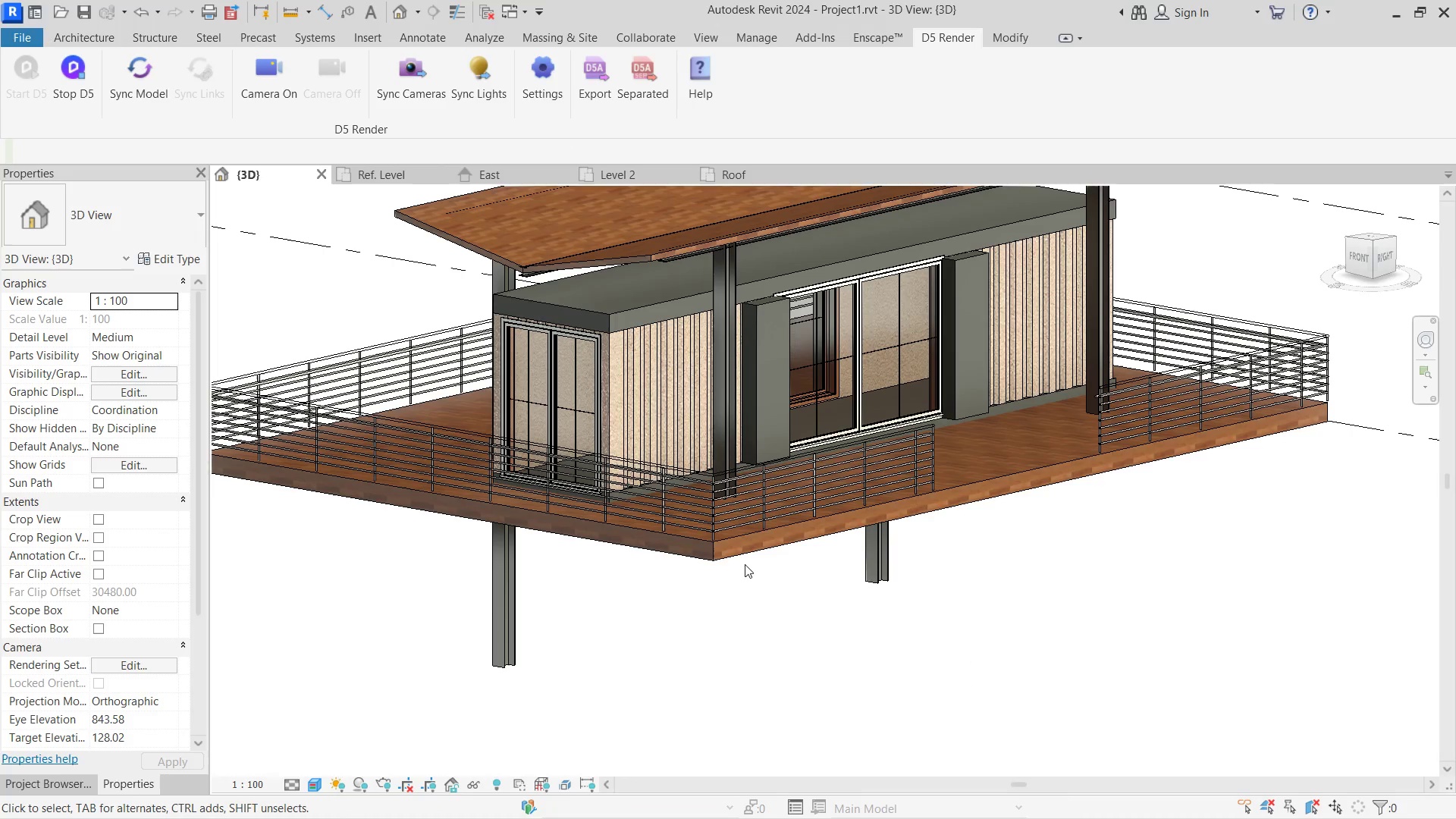 
key(Alt+Tab)
 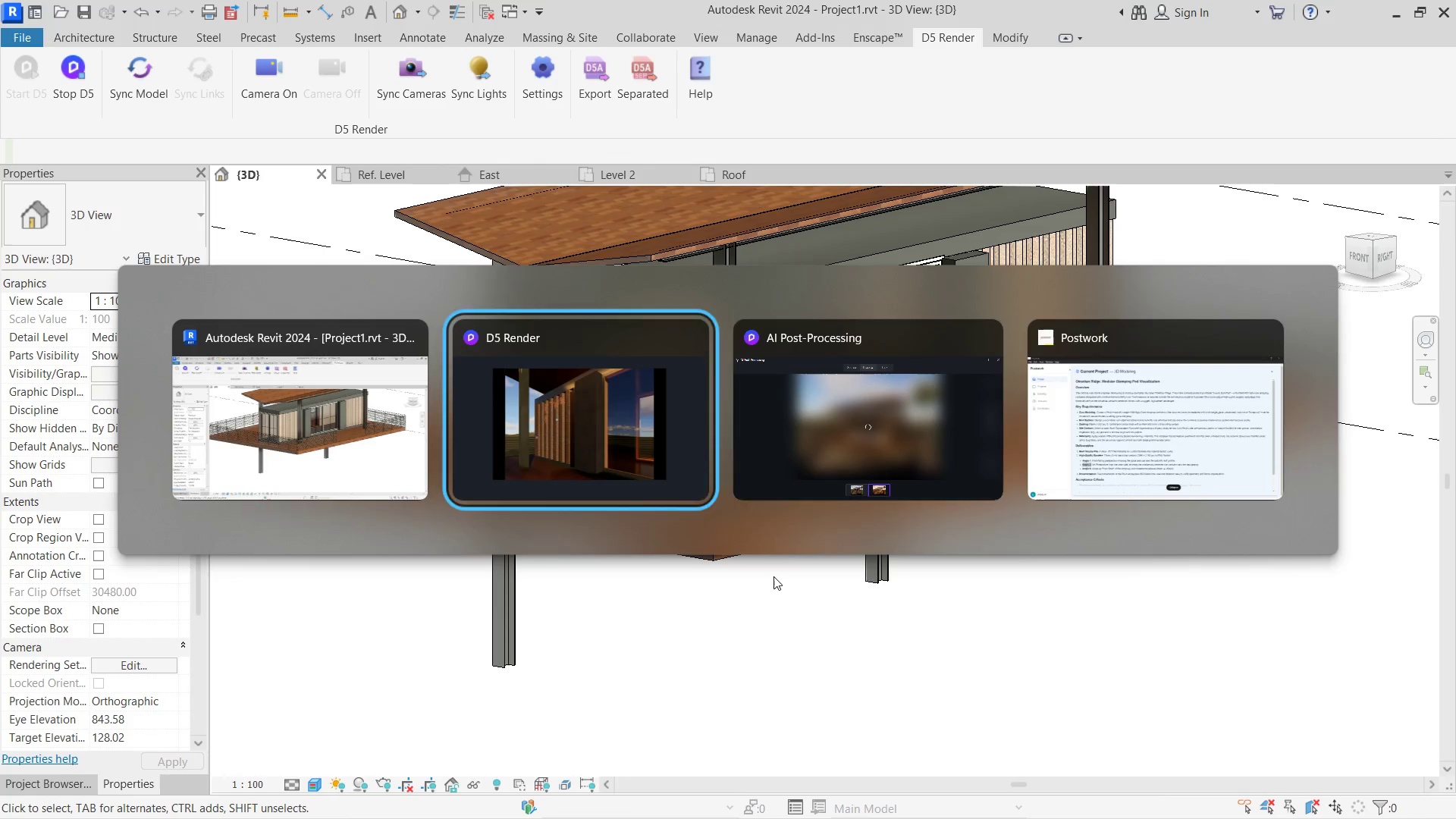 
key(Alt+Tab)
 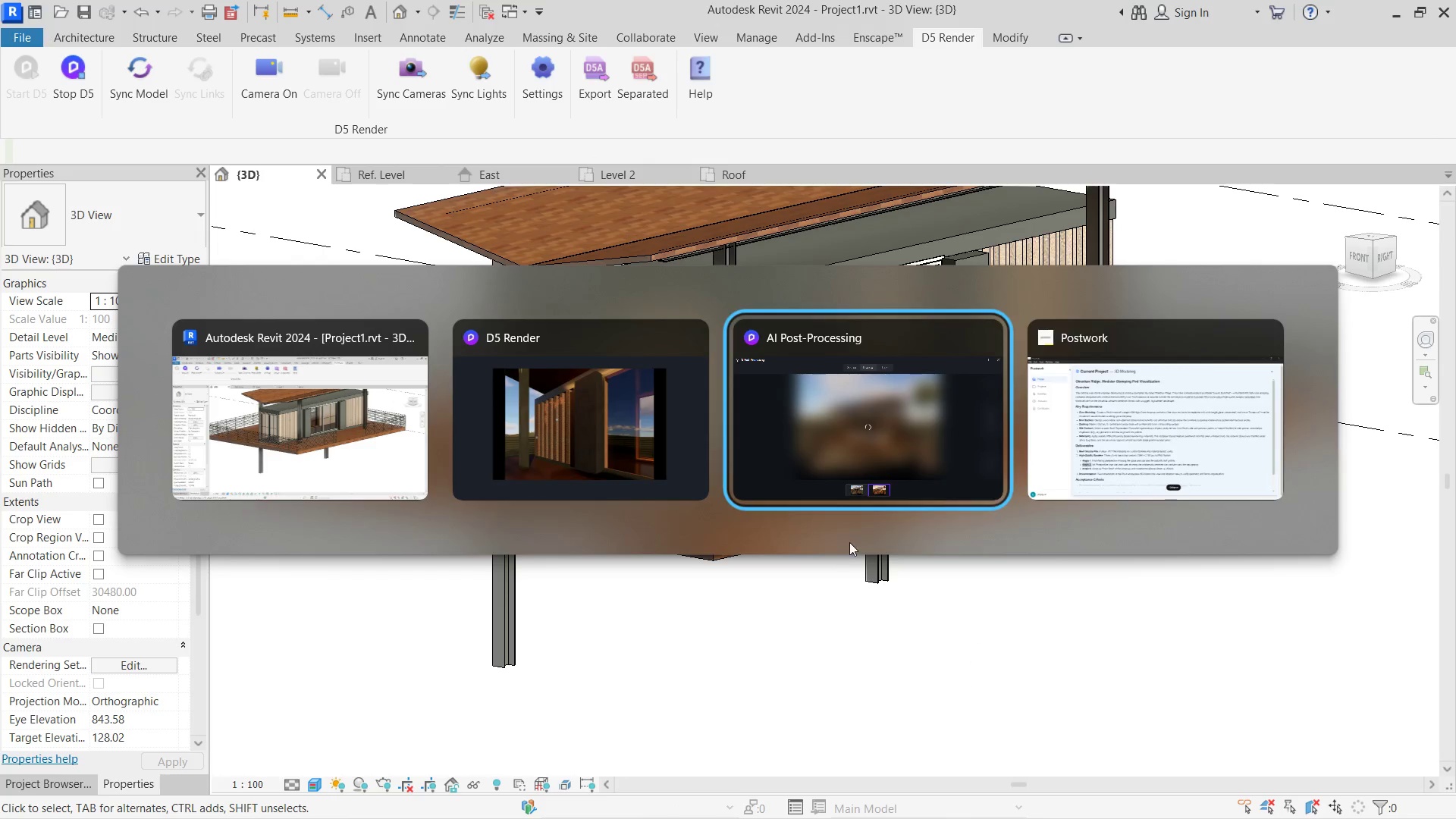 
key(Alt+Tab)